 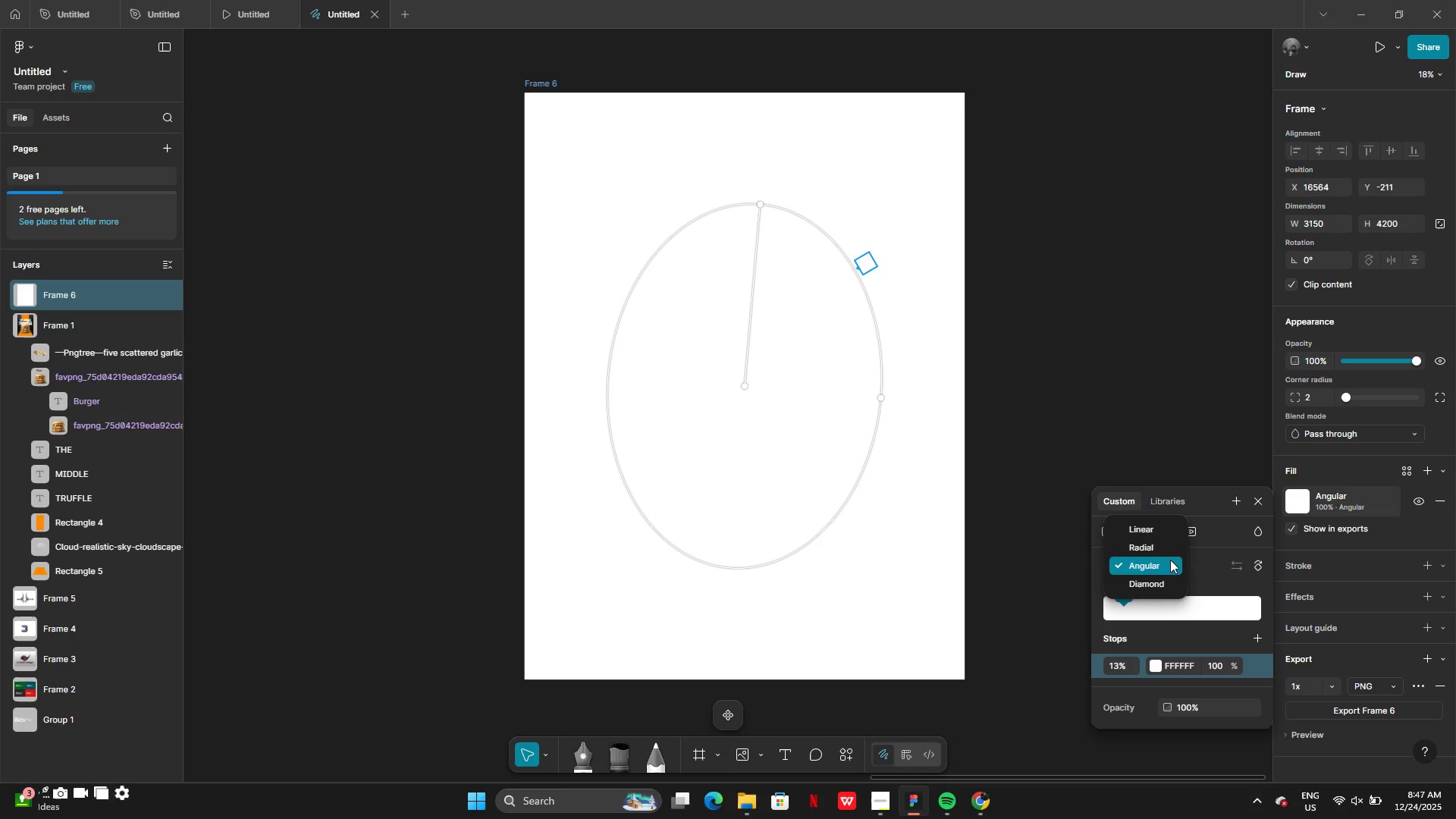 
left_click([1147, 535])
 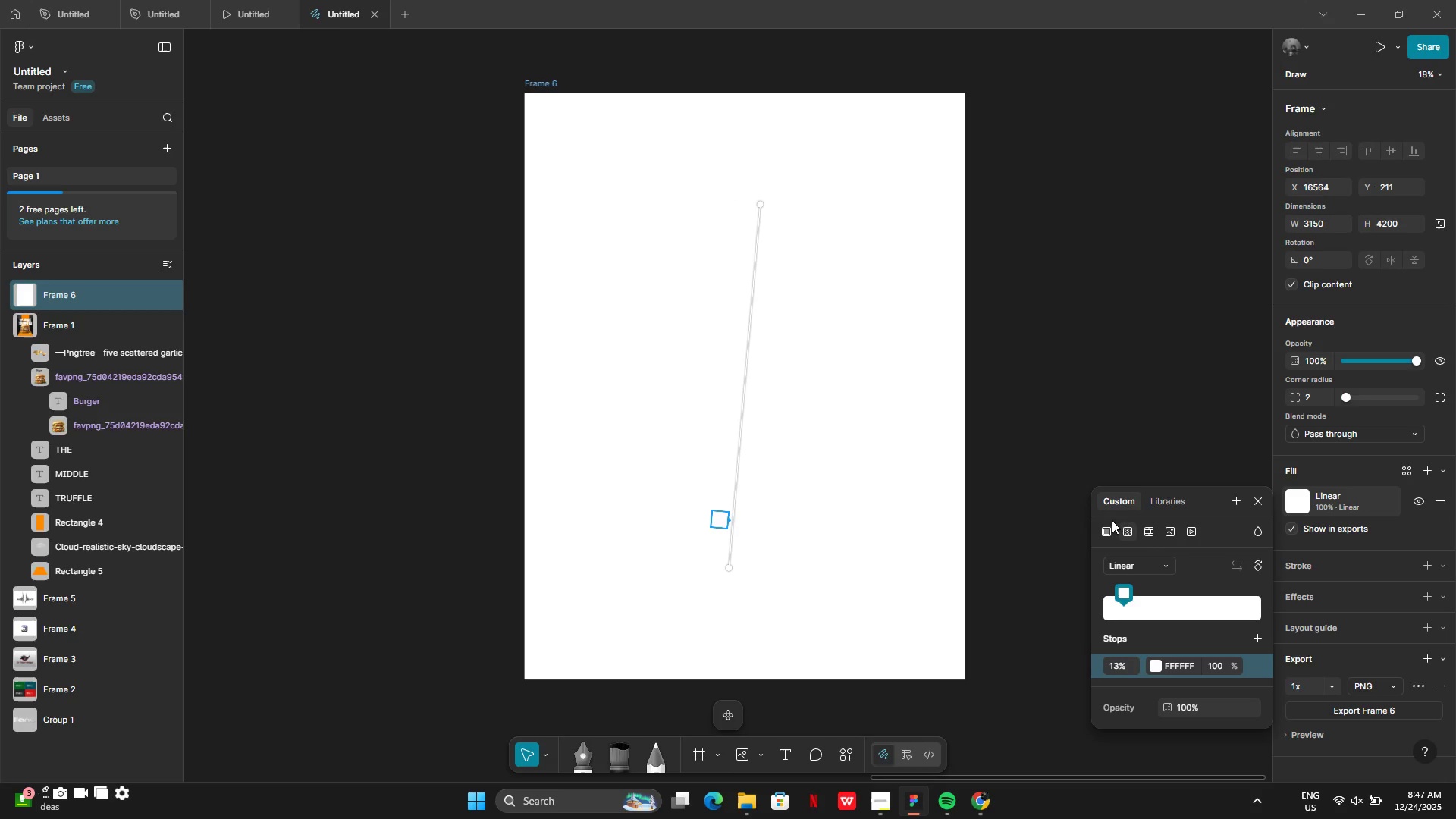 
left_click([1104, 532])
 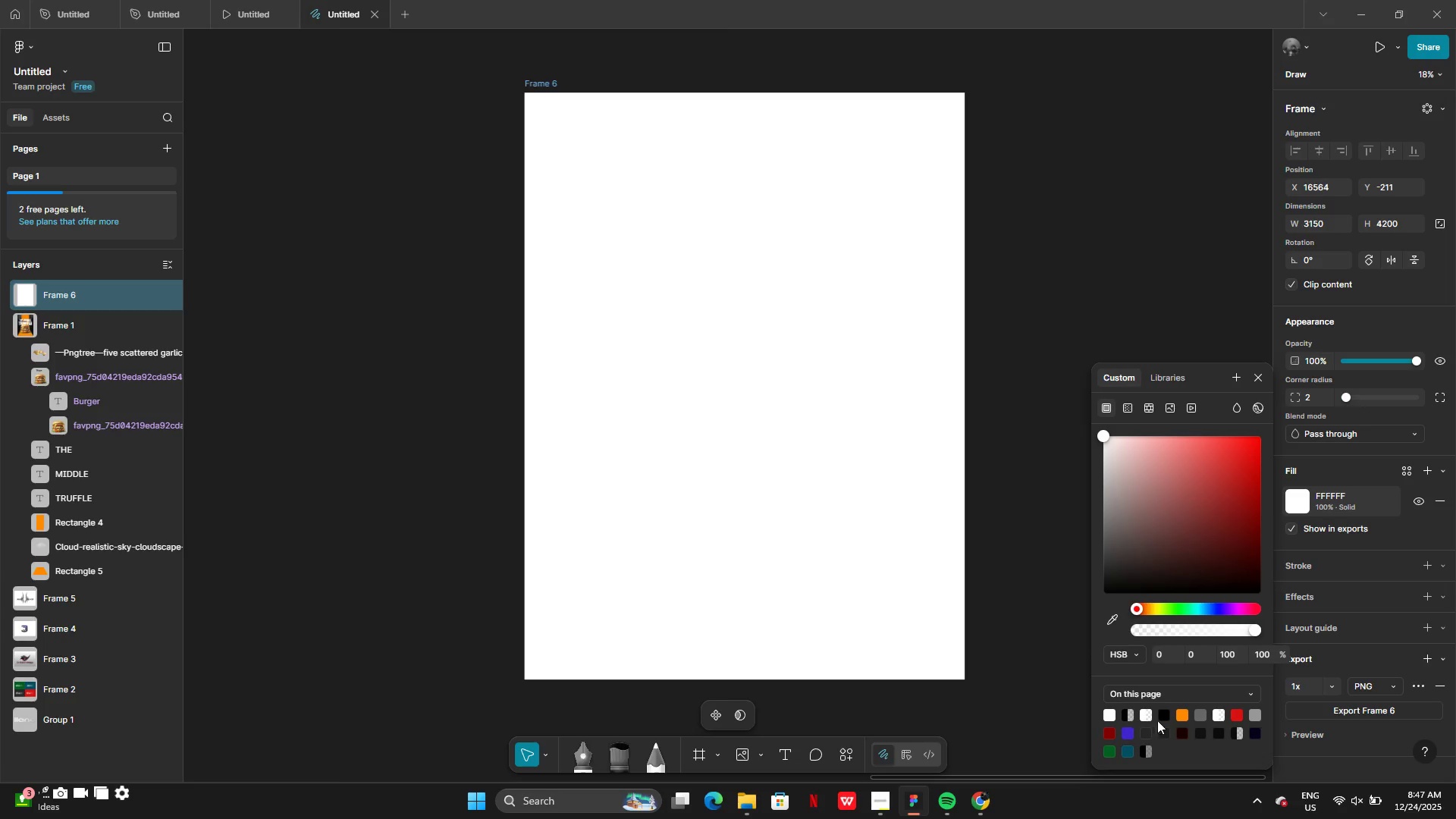 
left_click([1163, 719])
 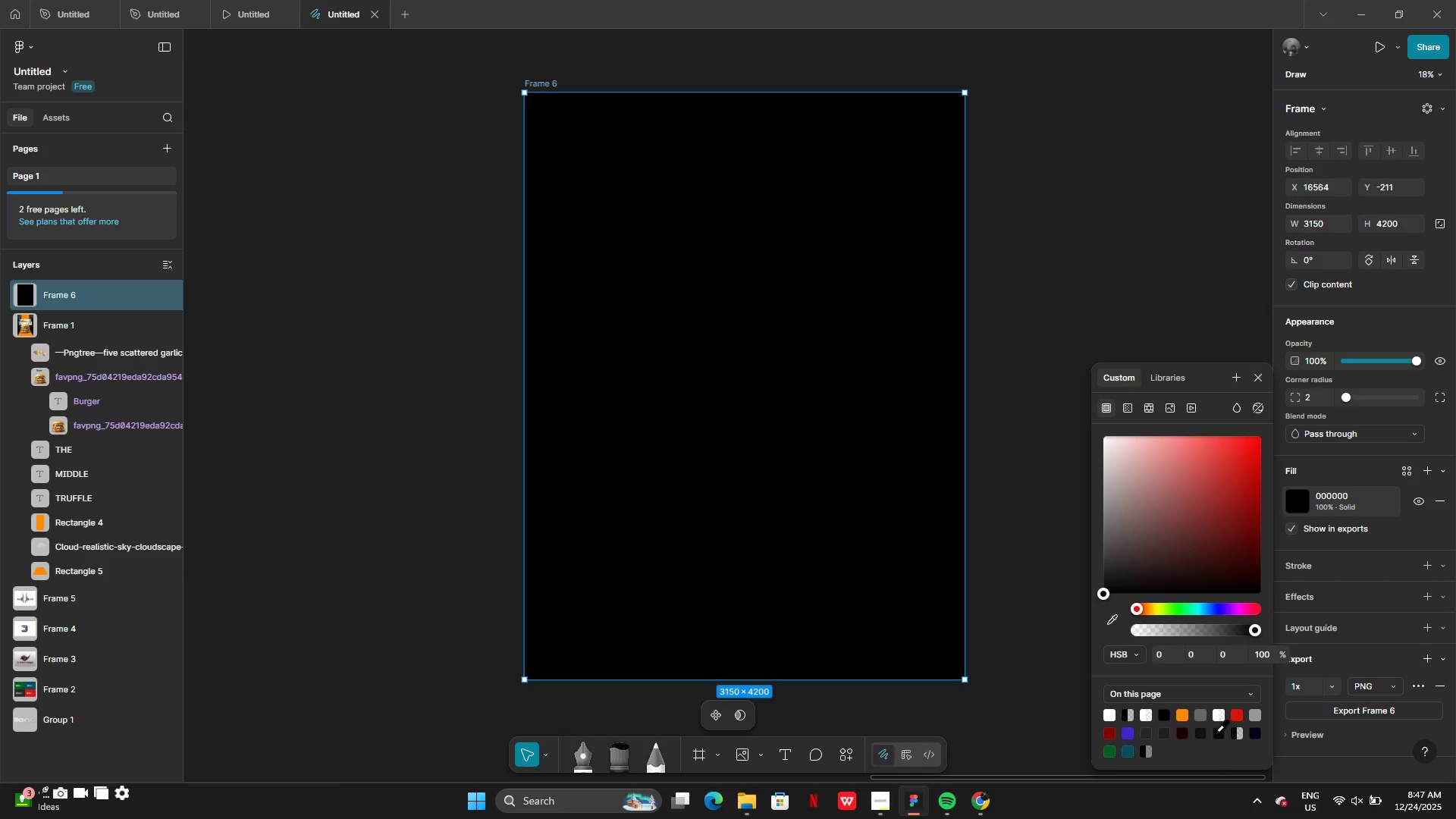 
wait(5.36)
 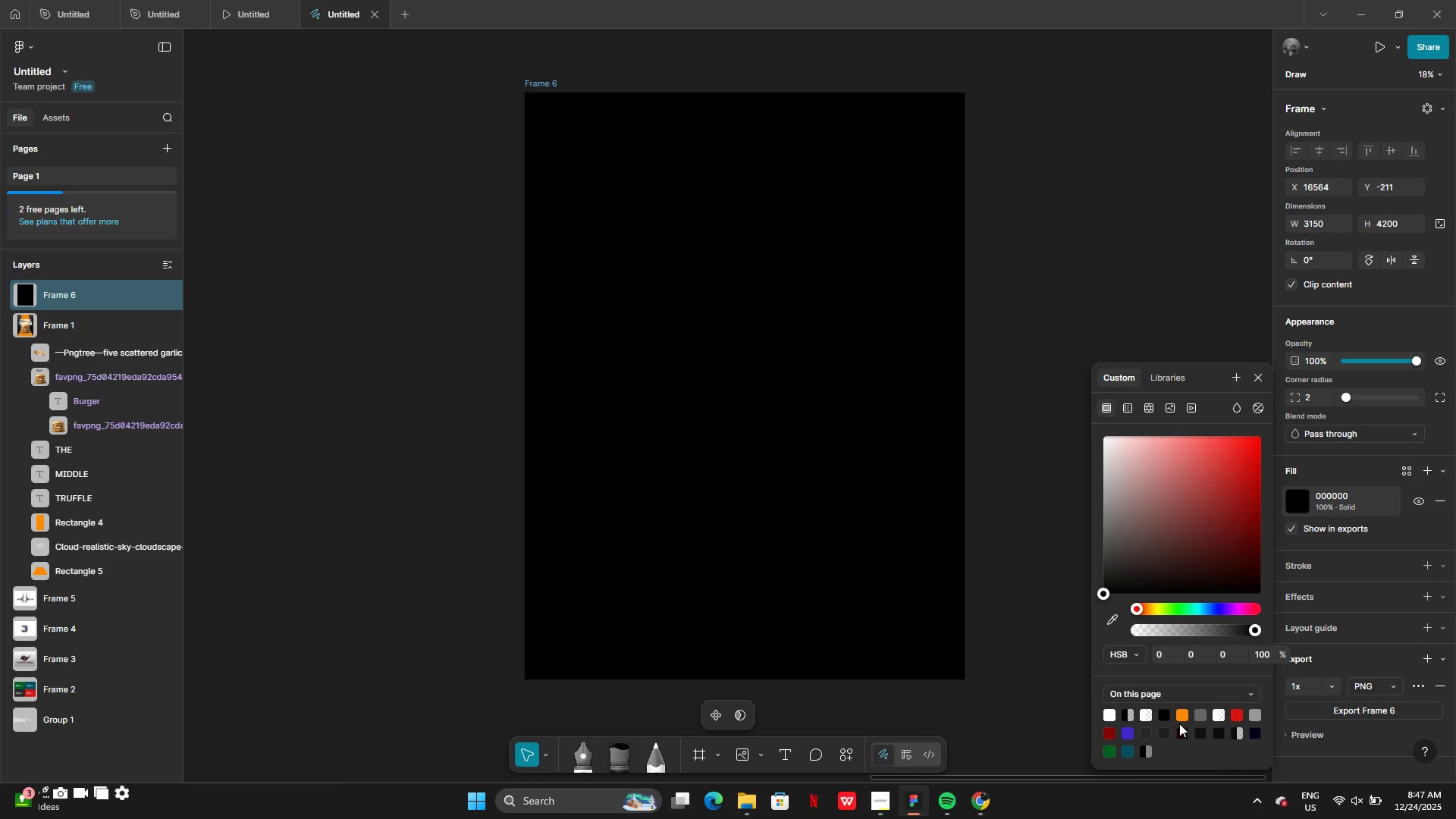 
left_click([1216, 731])
 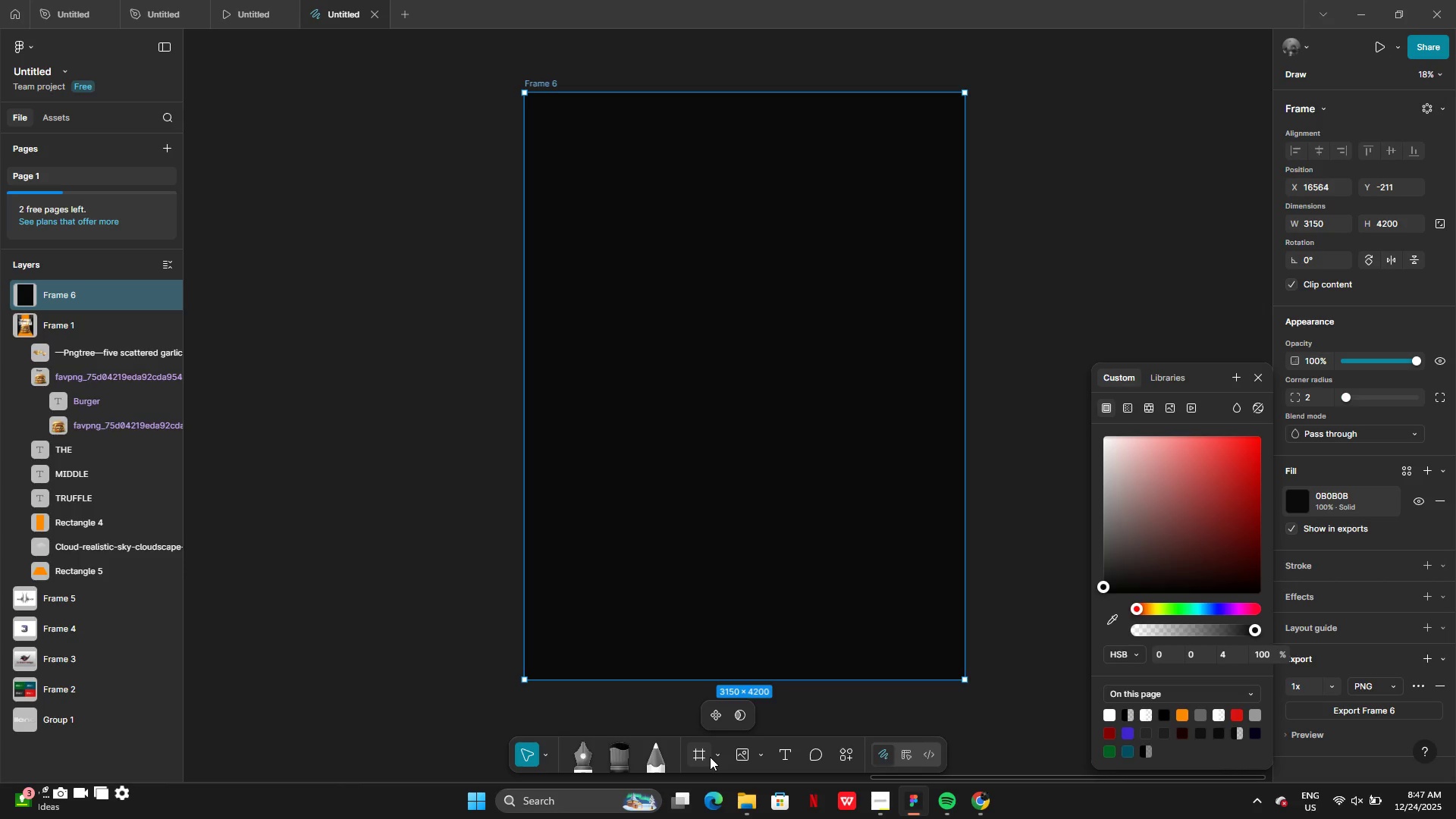 
wait(9.17)
 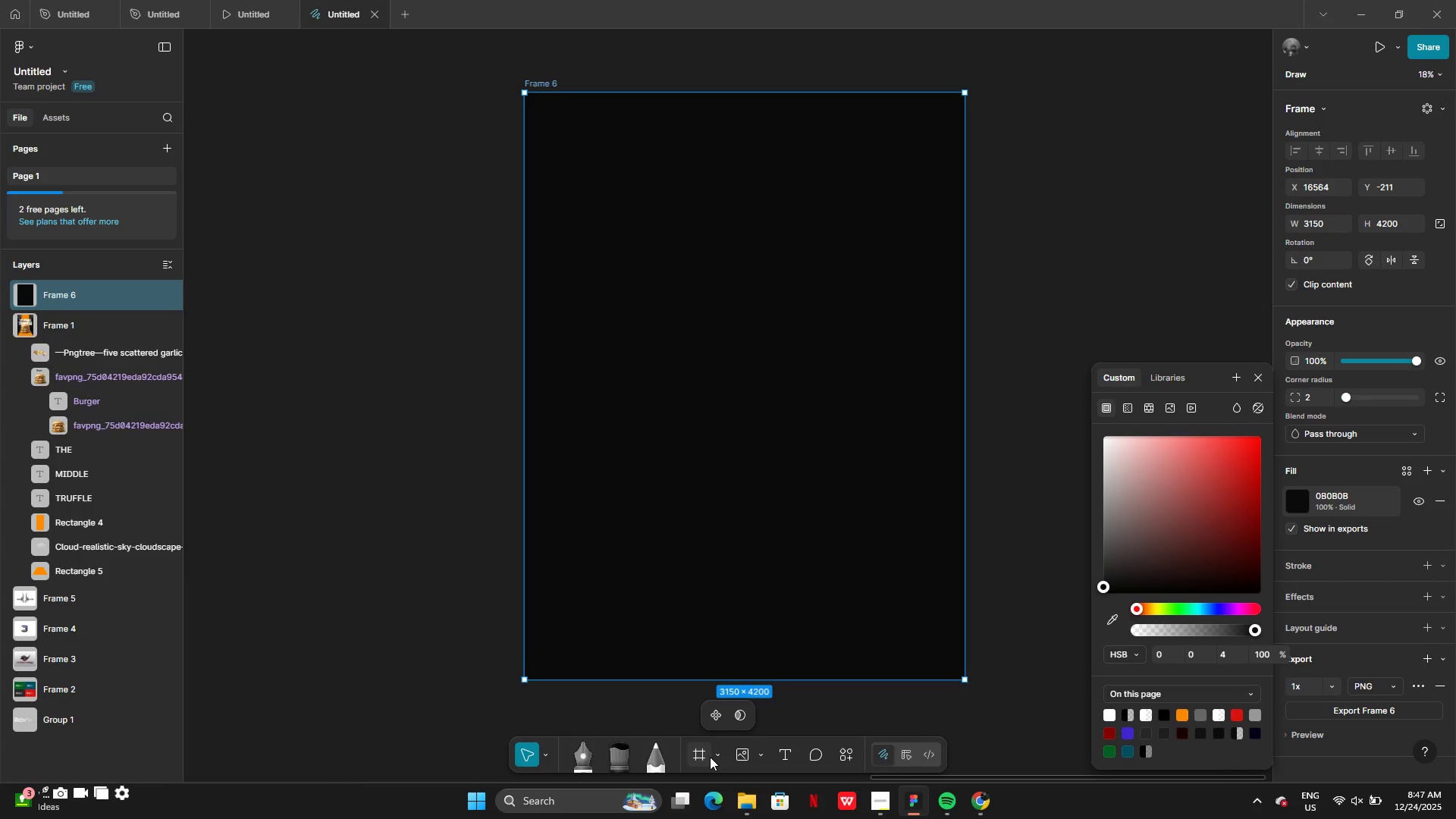 
left_click([758, 755])
 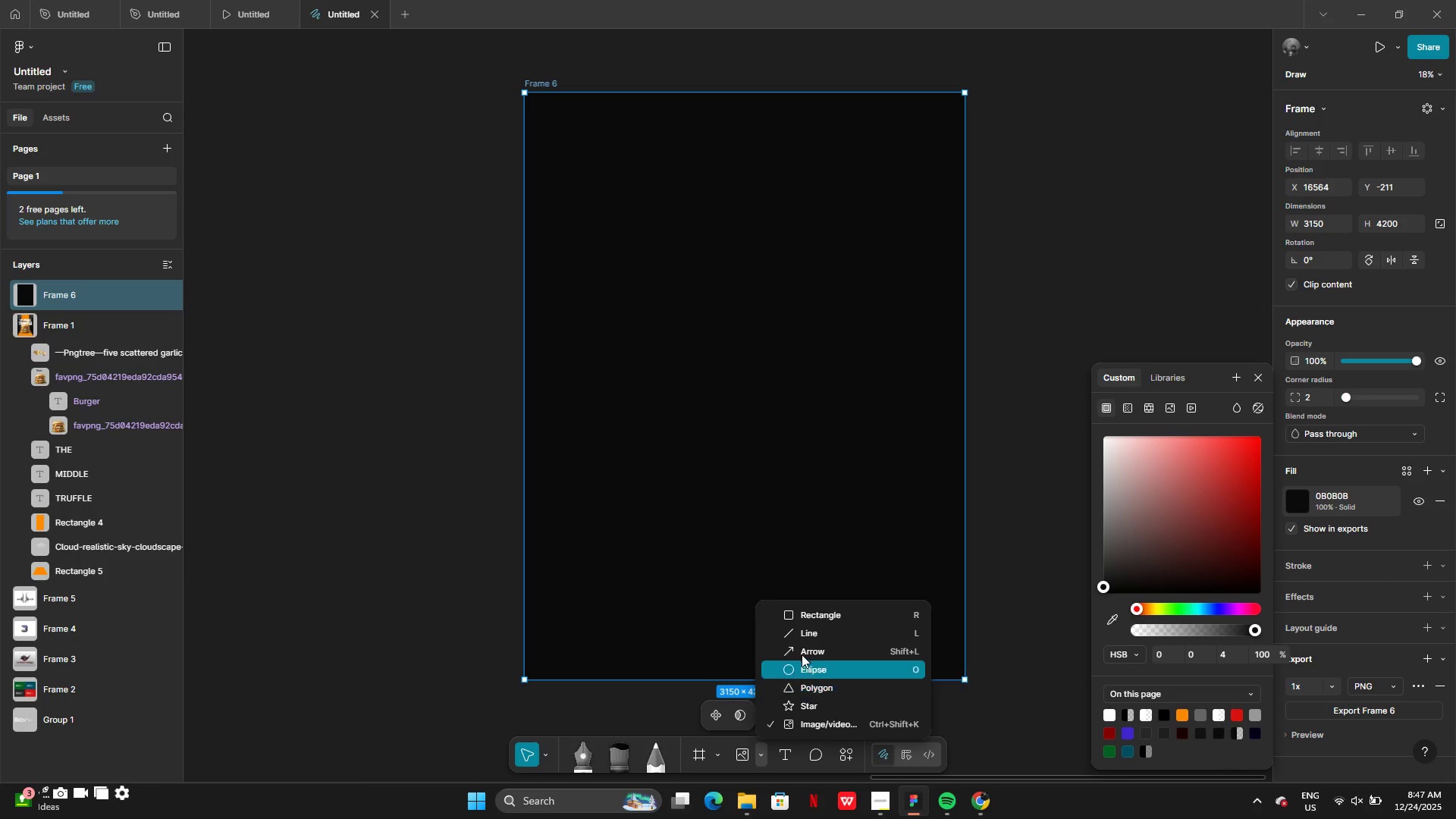 
left_click([806, 618])
 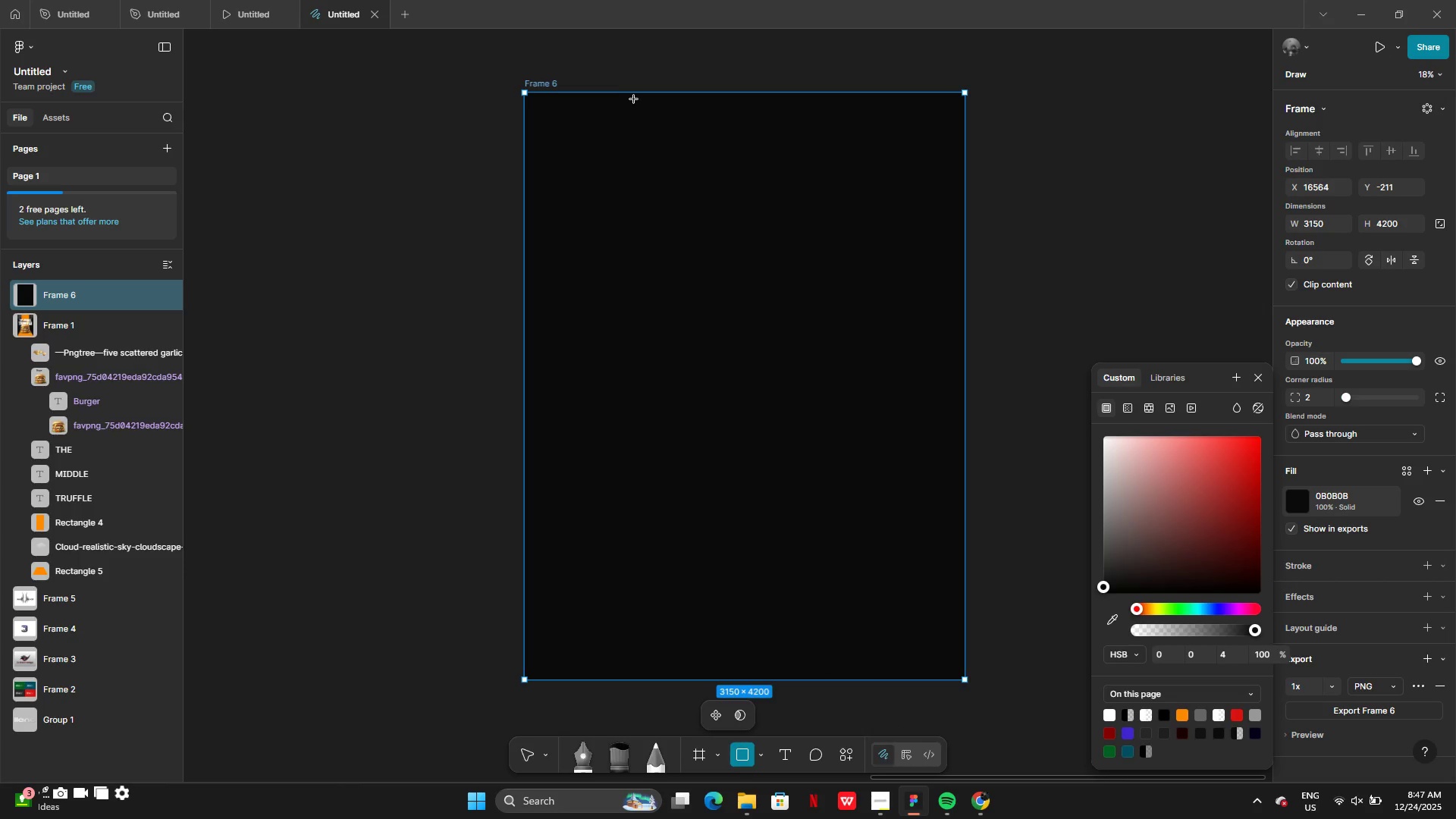 
left_click_drag(start_coordinate=[638, 94], to_coordinate=[839, 481])
 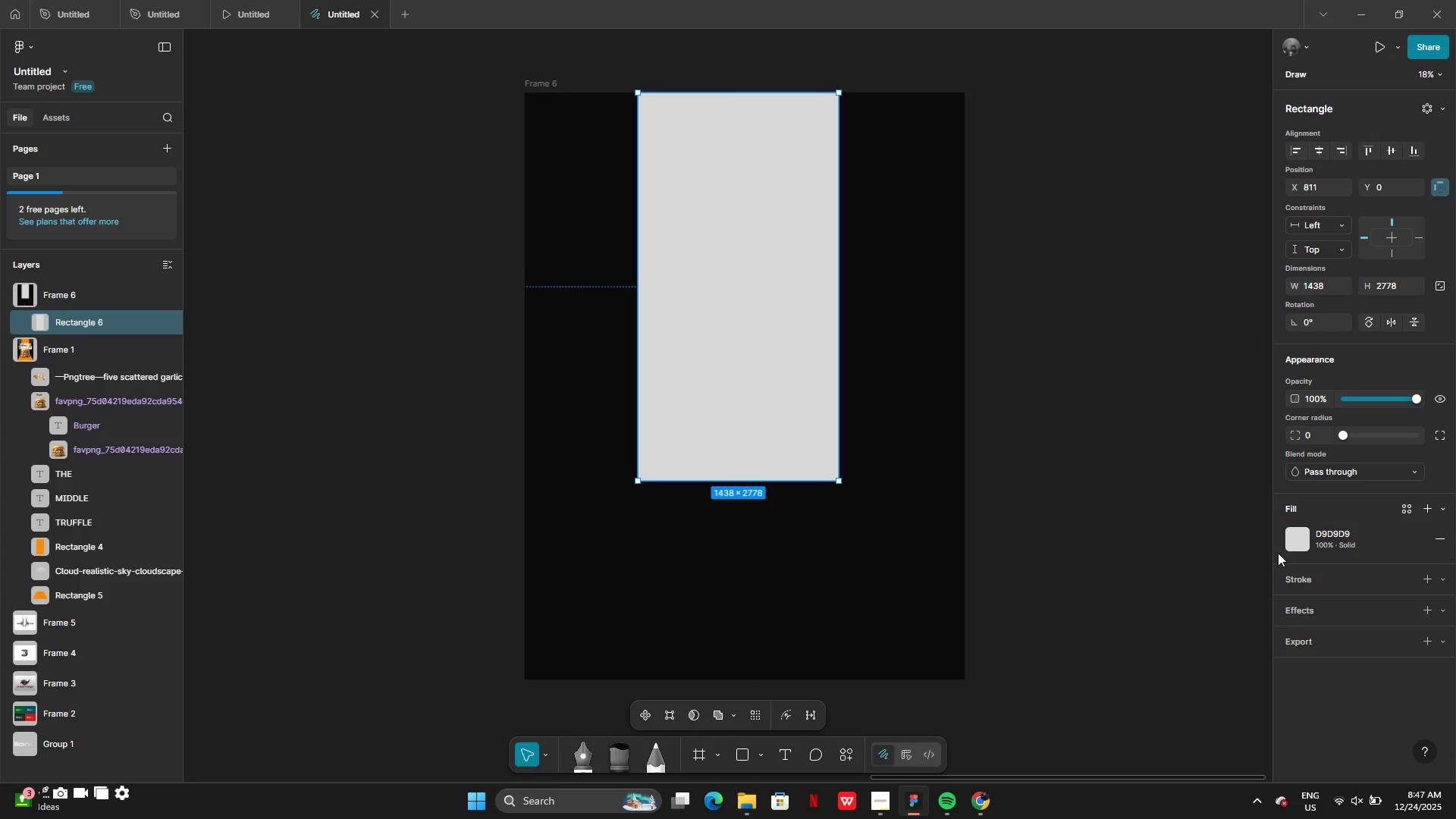 
left_click([1310, 547])
 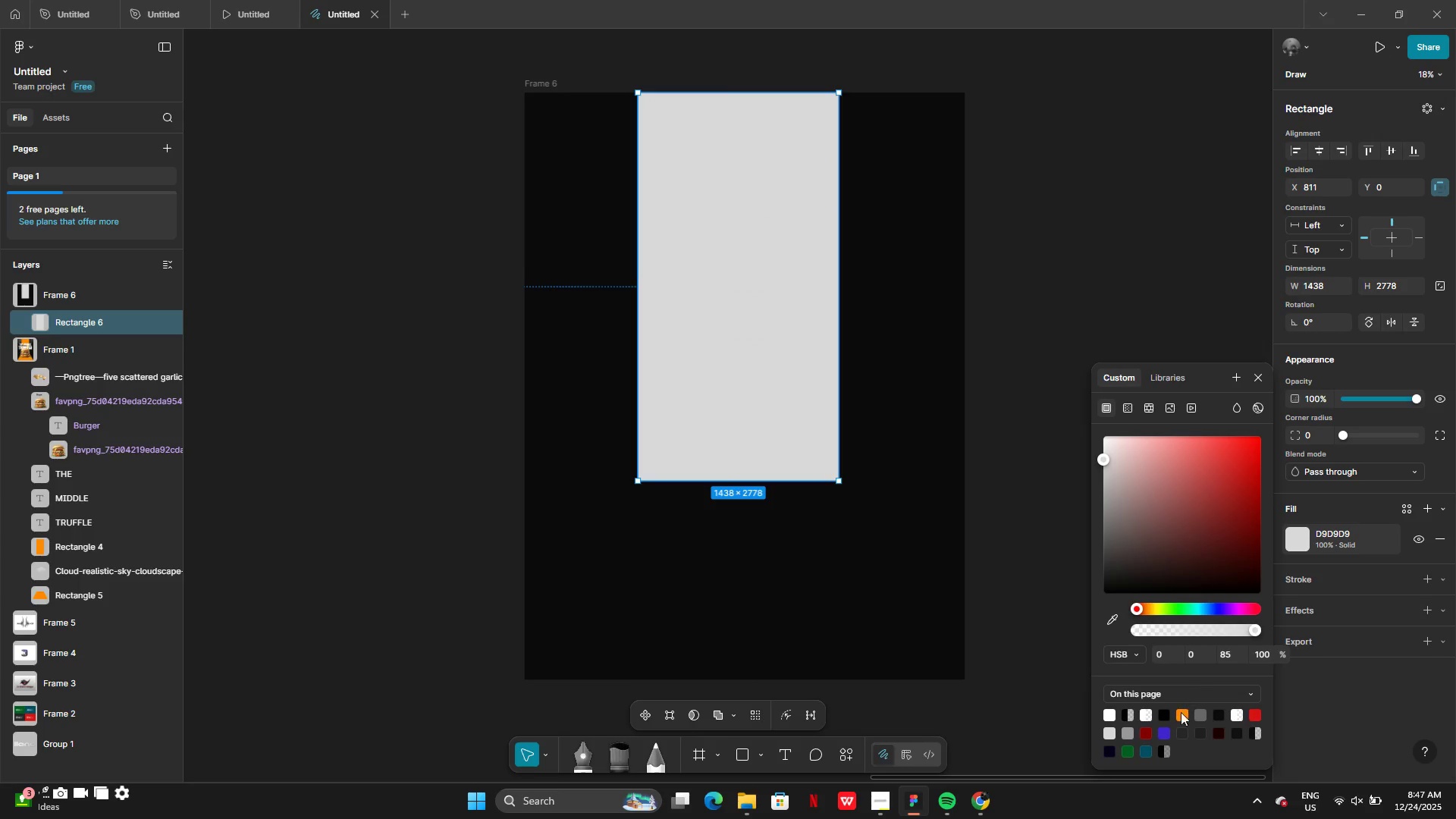 
left_click([1180, 716])
 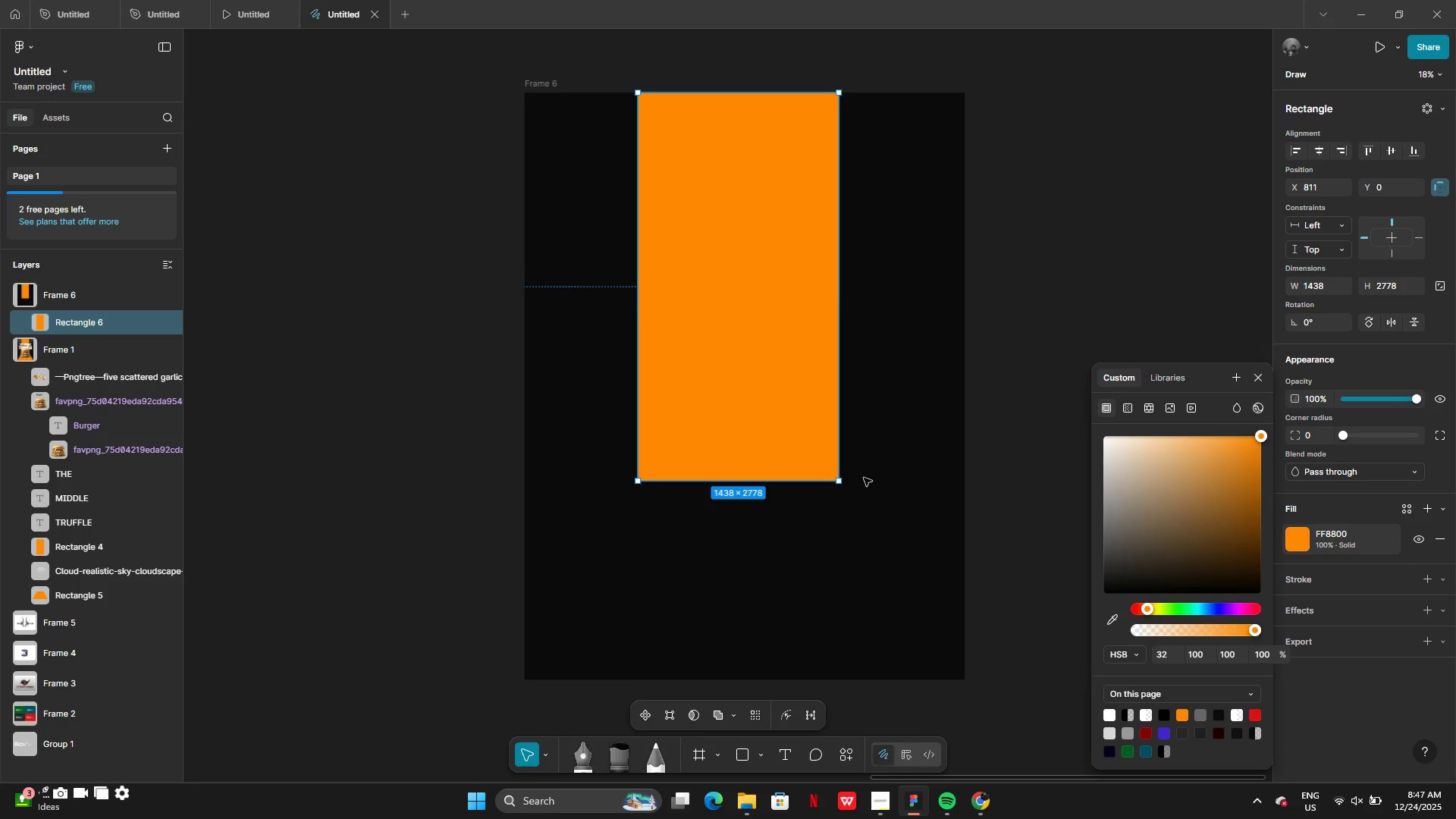 
left_click([742, 417])
 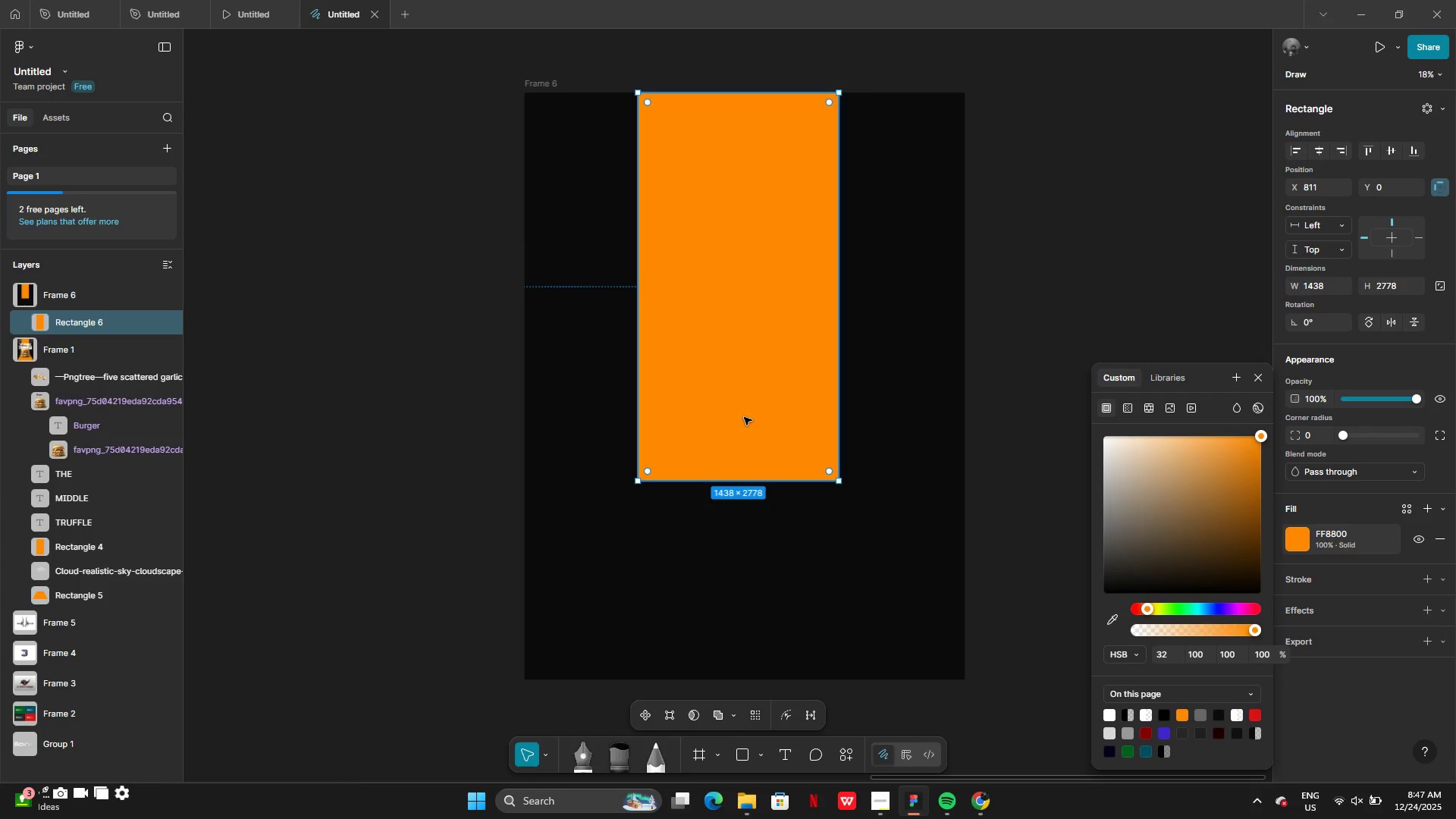 
left_click([744, 417])
 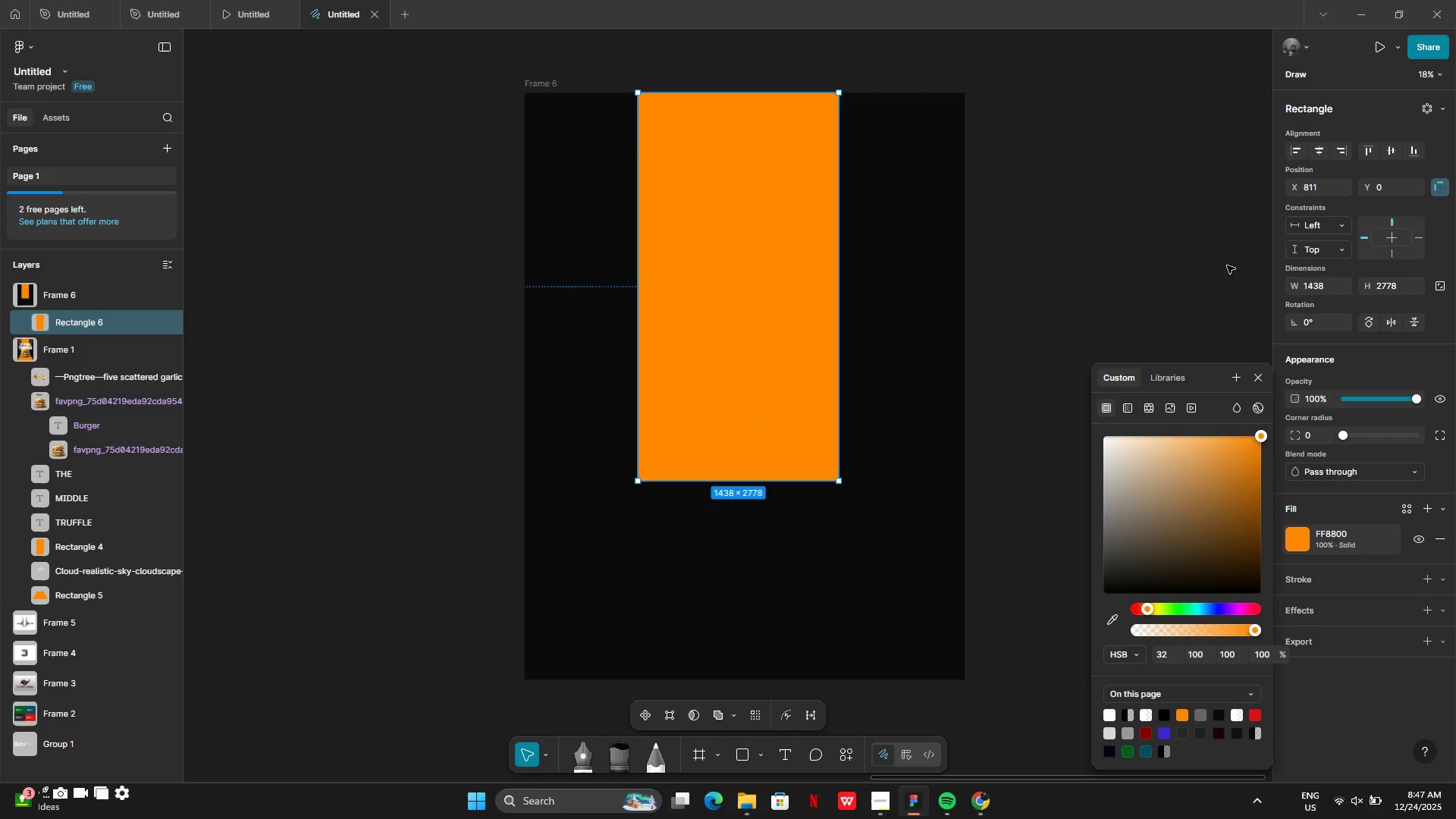 
left_click([1235, 240])
 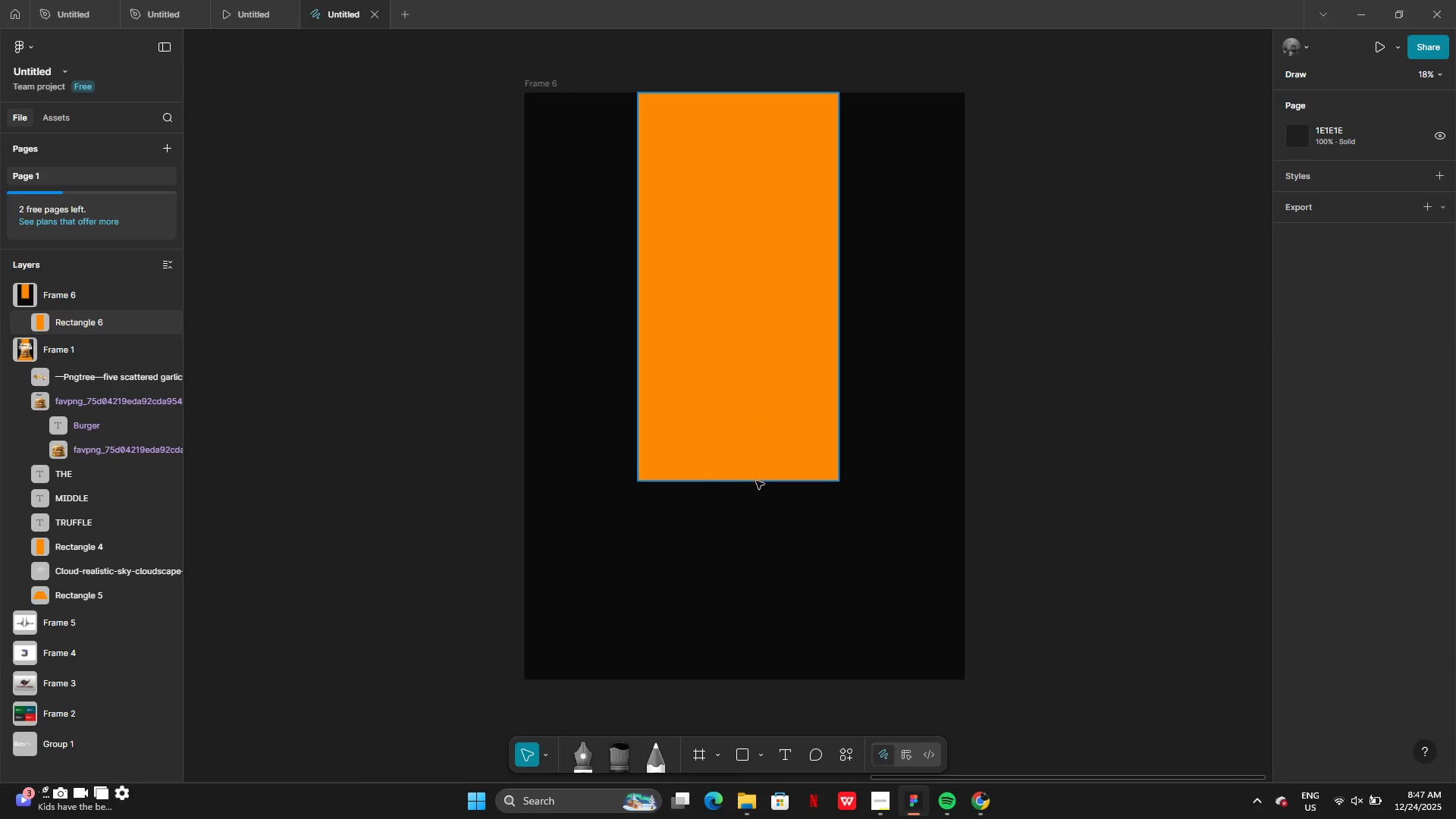 
left_click_drag(start_coordinate=[752, 471], to_coordinate=[758, 449])
 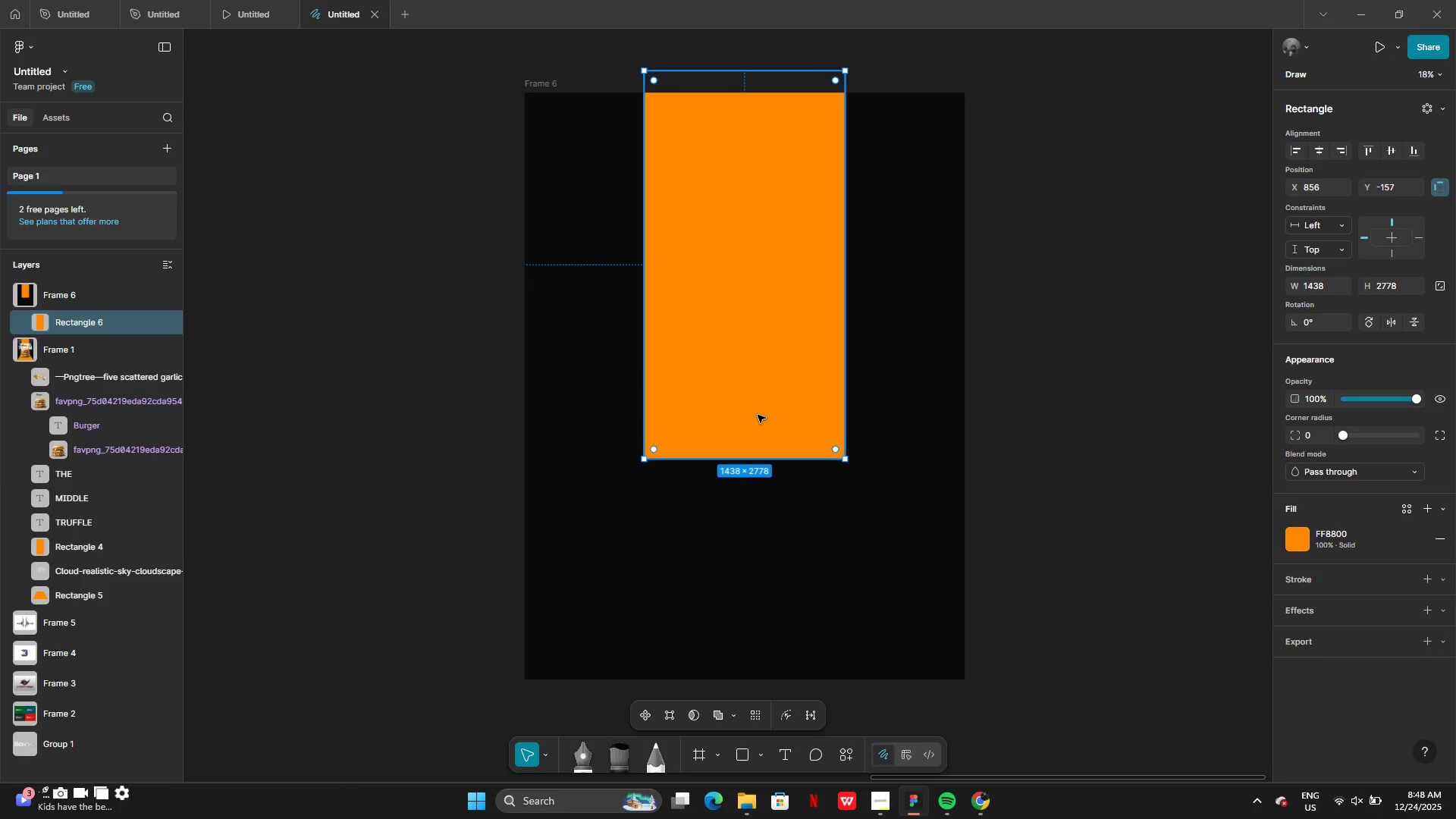 
key(Control+C)
 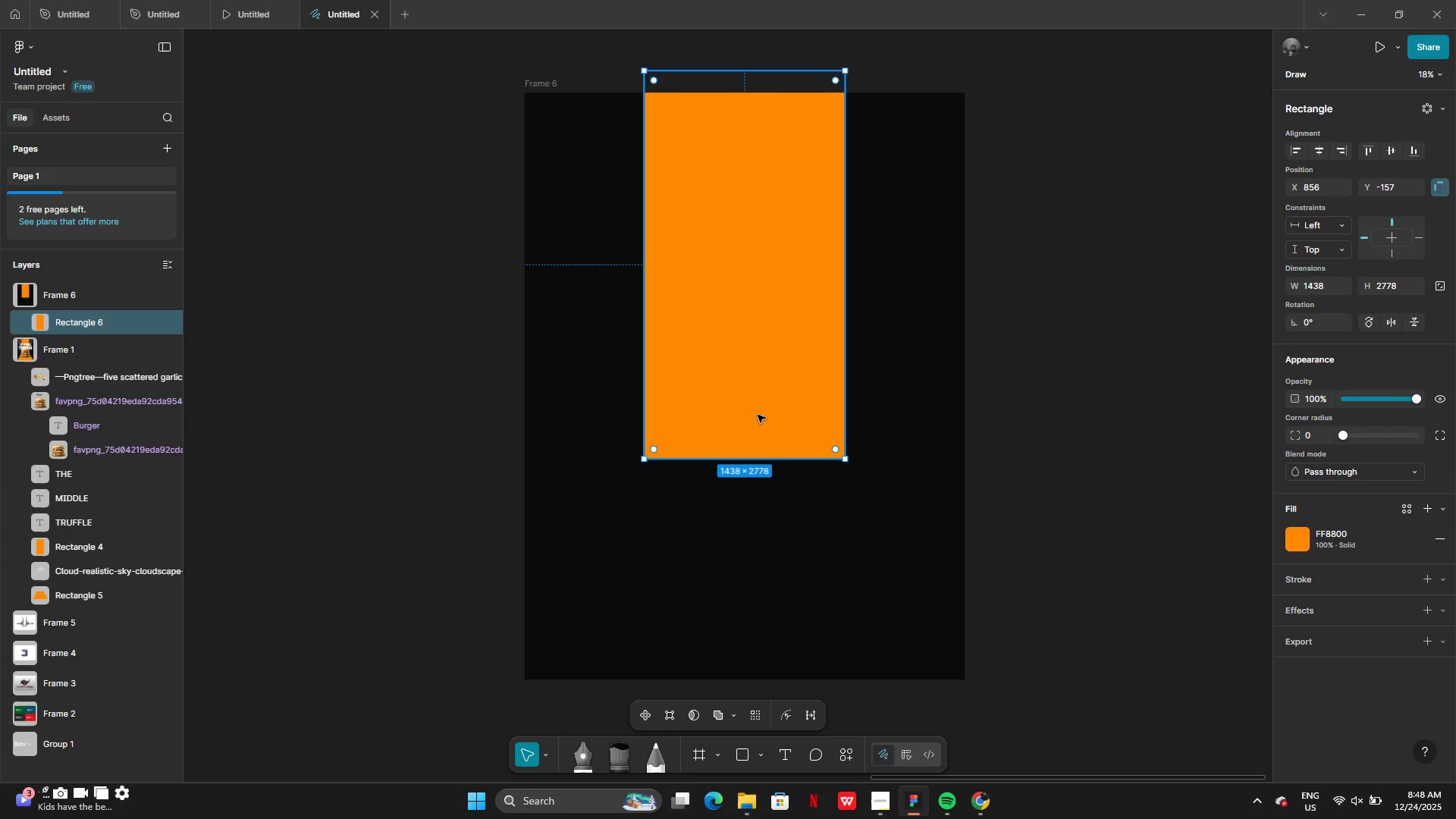 
key(Control+V)
 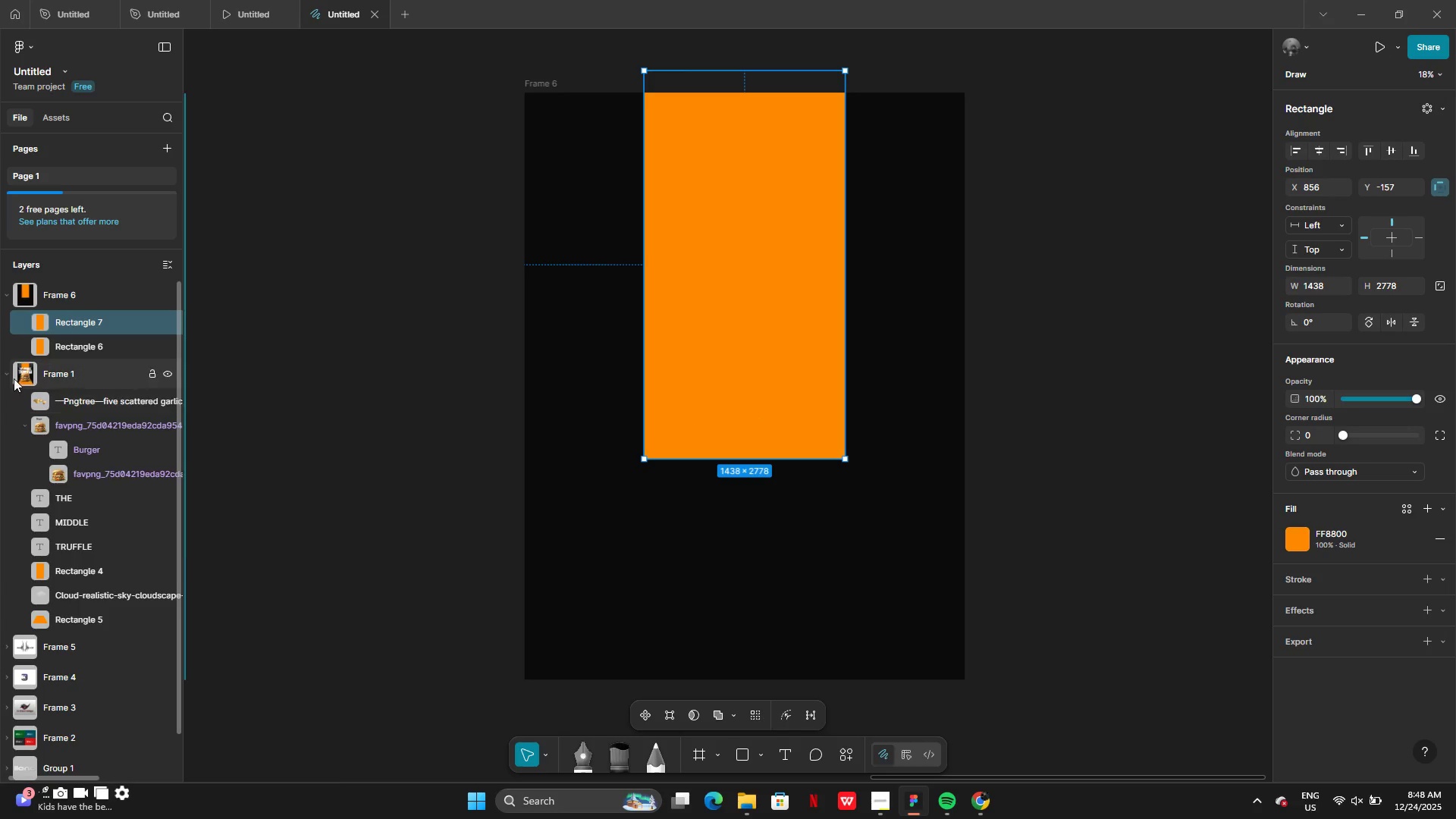 
left_click([2, 374])
 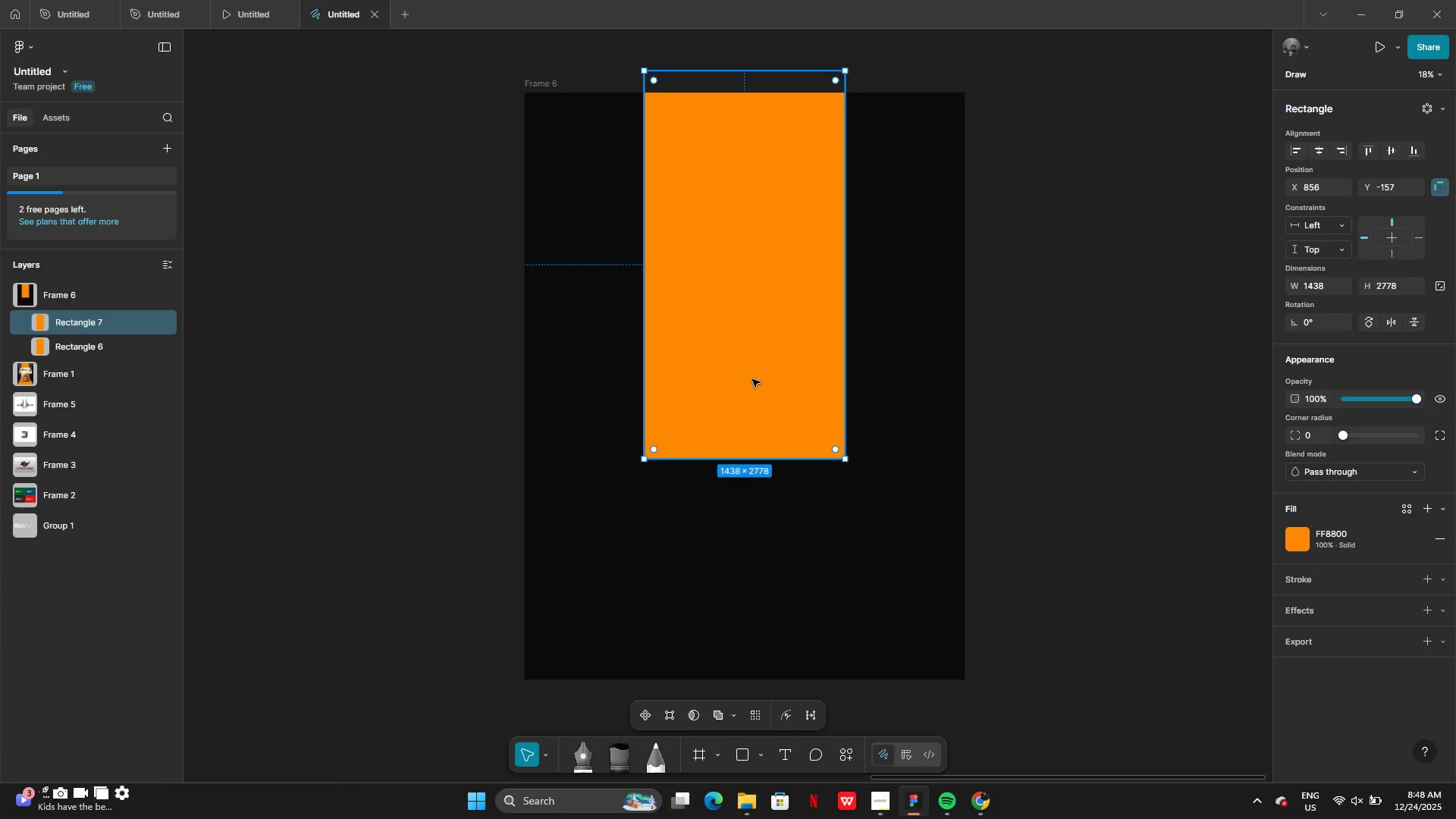 
left_click_drag(start_coordinate=[752, 379], to_coordinate=[740, 626])
 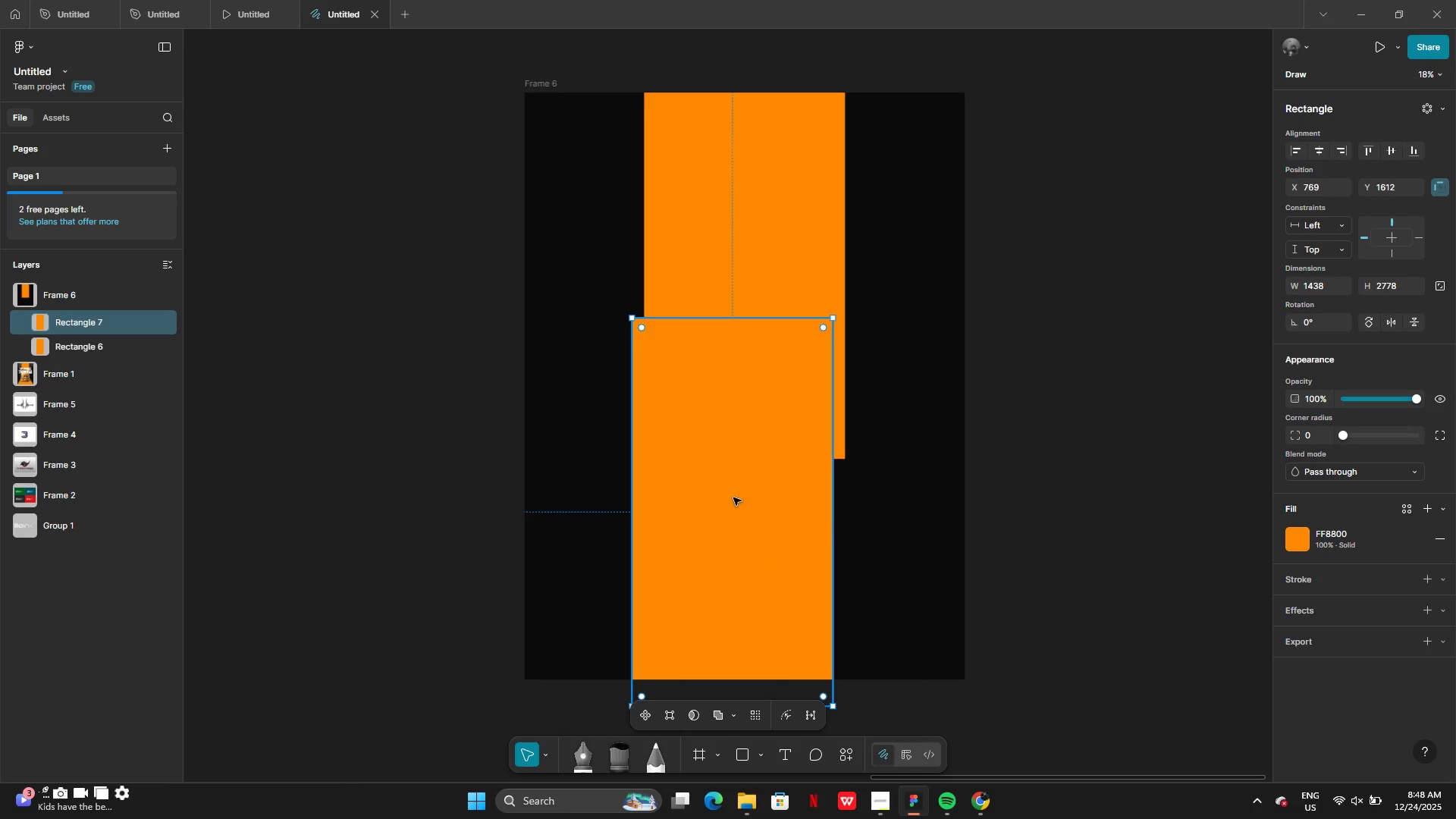 
left_click_drag(start_coordinate=[733, 497], to_coordinate=[748, 626])
 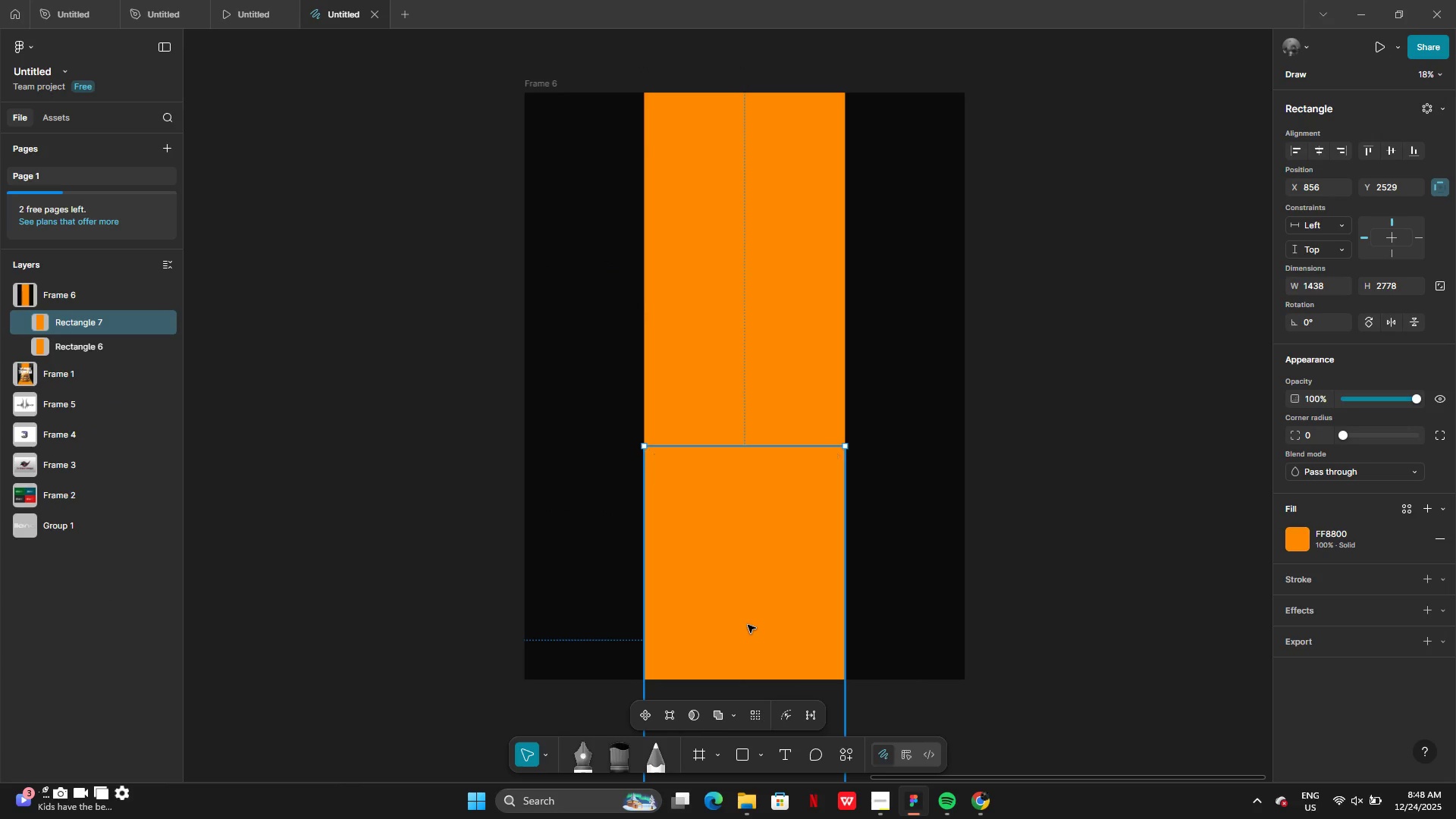 
left_click_drag(start_coordinate=[748, 625], to_coordinate=[669, 715])
 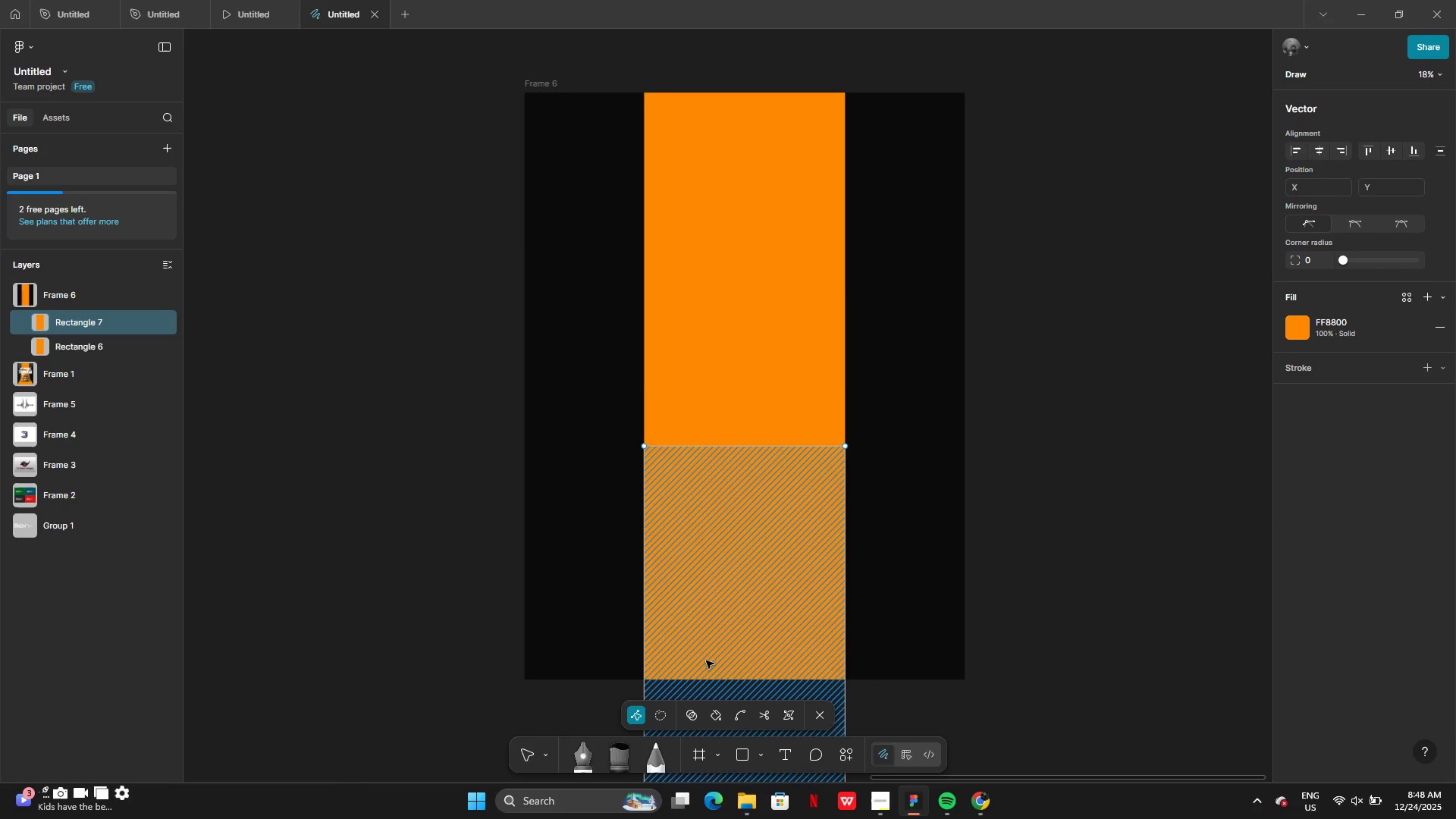 
left_click([669, 715])
 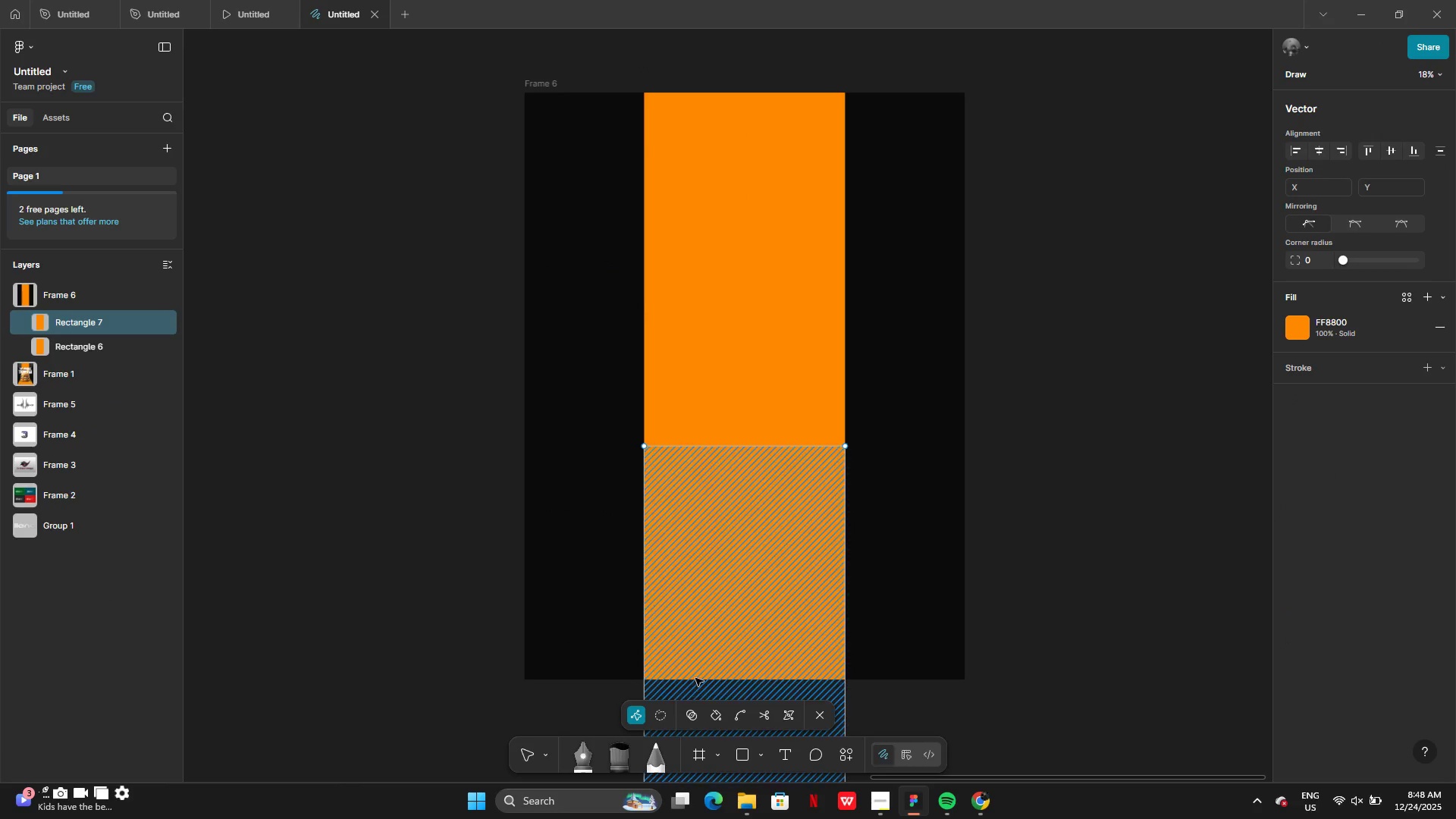 
scroll: coordinate [708, 657], scroll_direction: down, amount: 5.0
 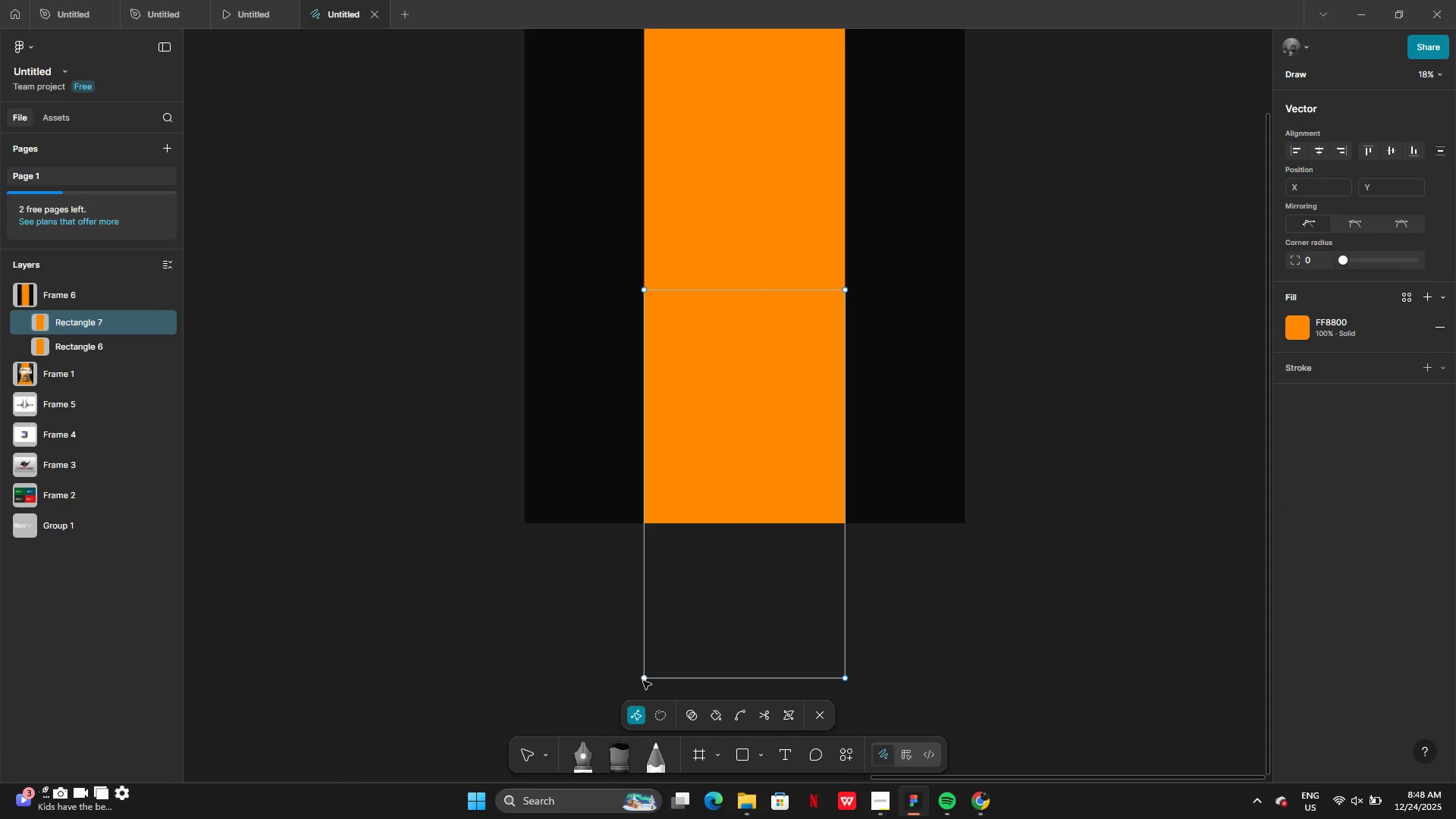 
left_click_drag(start_coordinate=[643, 681], to_coordinate=[523, 529])
 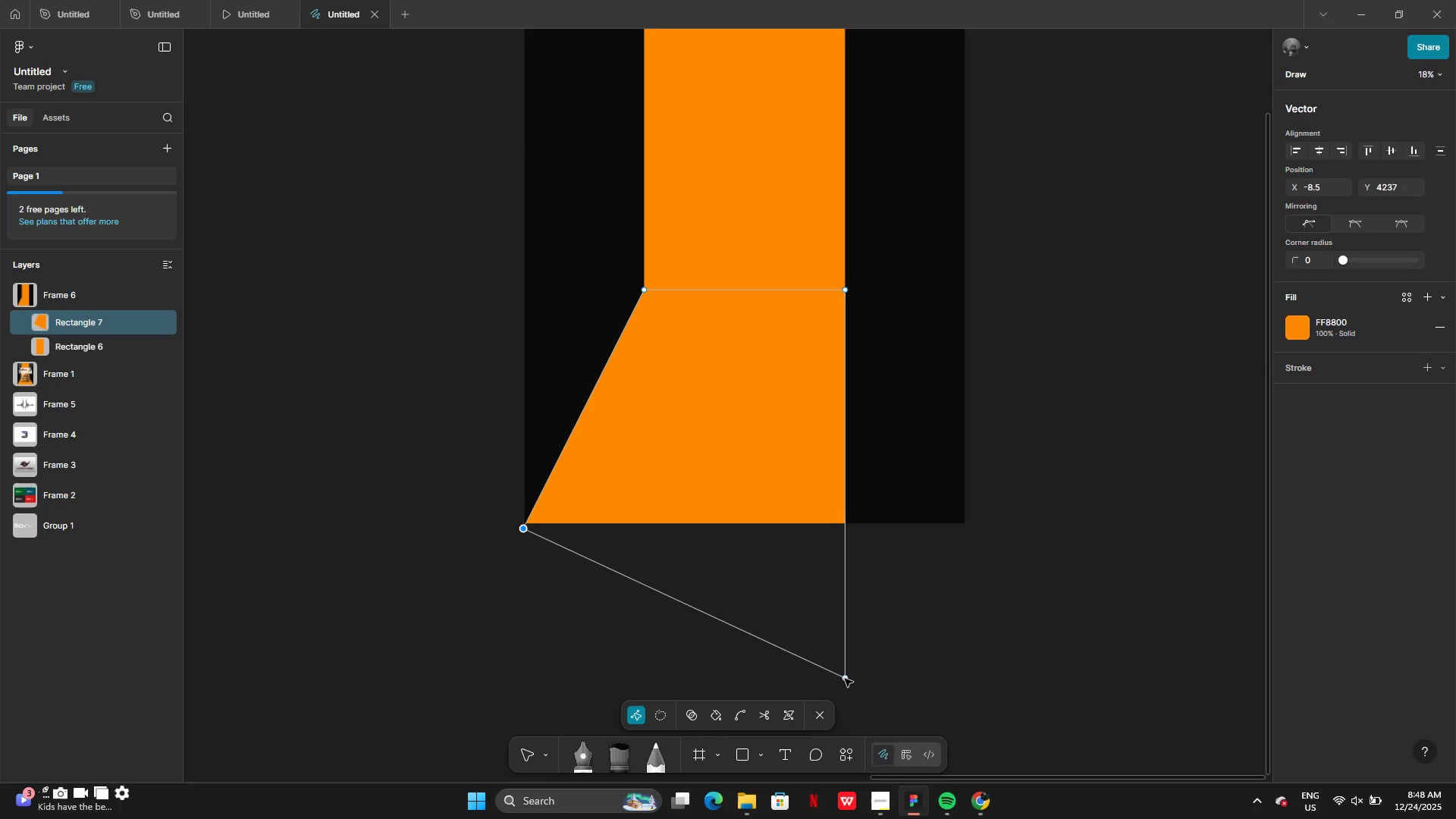 
left_click_drag(start_coordinate=[845, 679], to_coordinate=[968, 532])
 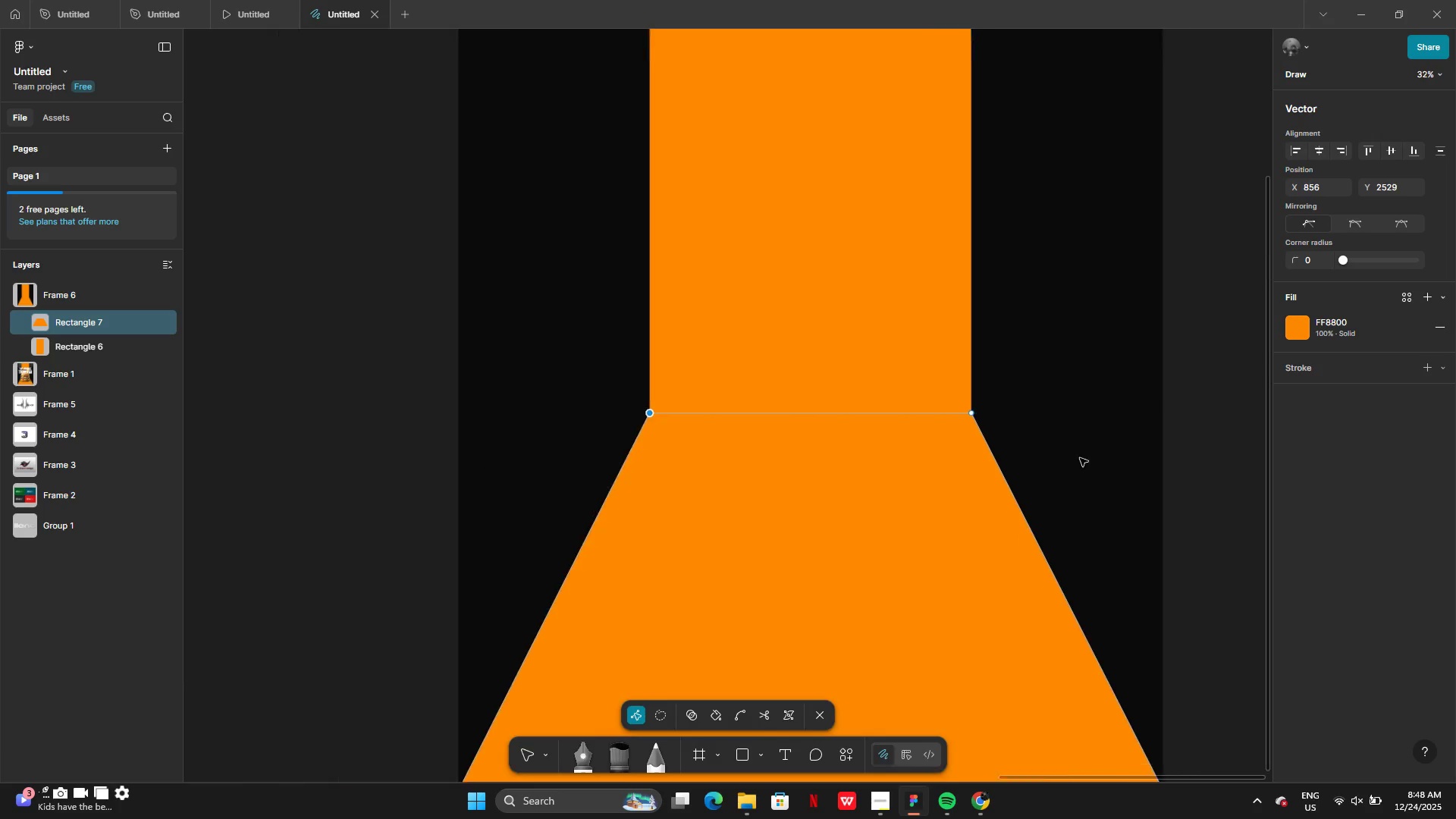 
wait(13.36)
 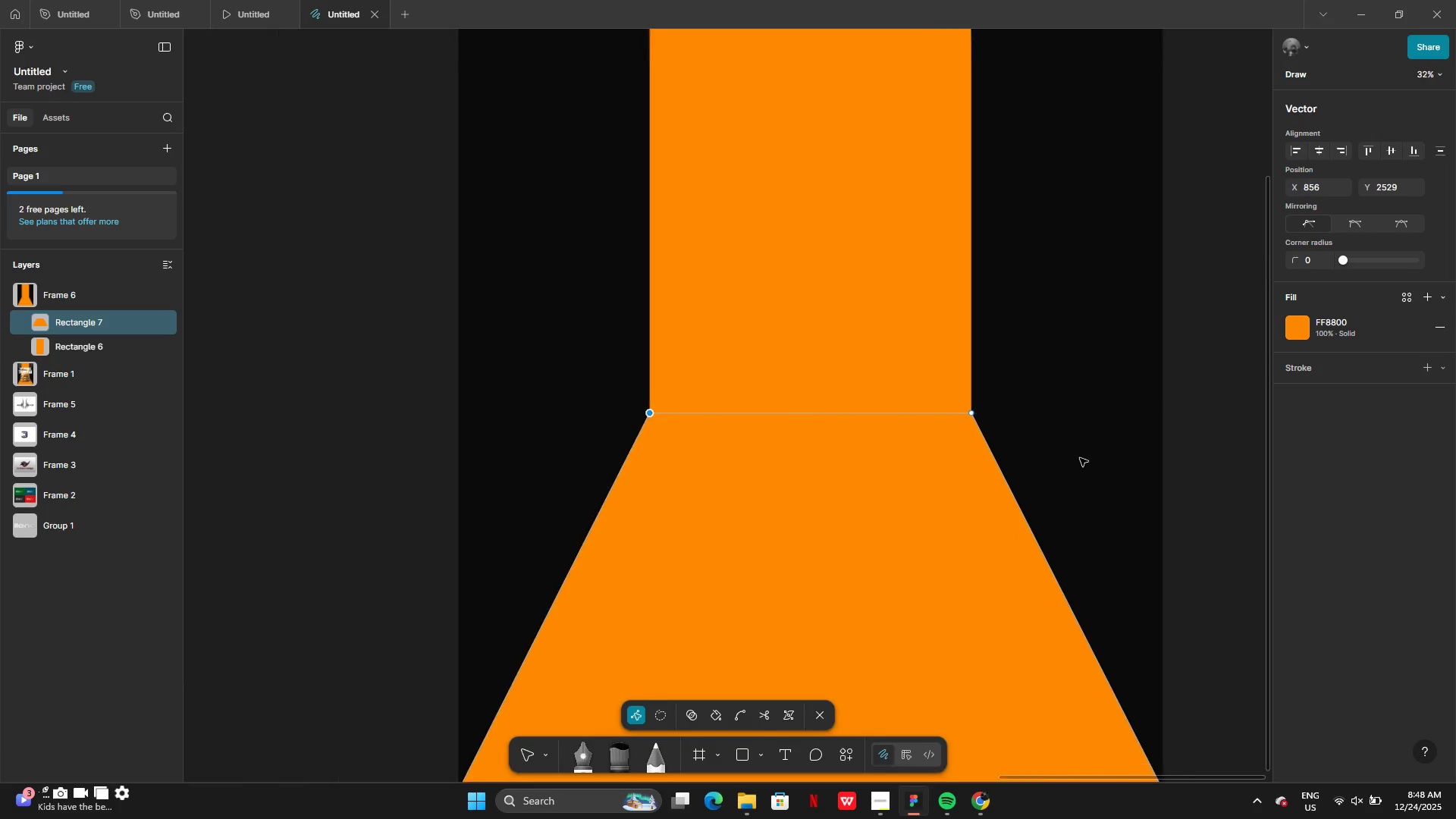 
left_click_drag(start_coordinate=[297, 695], to_coordinate=[297, 686])
 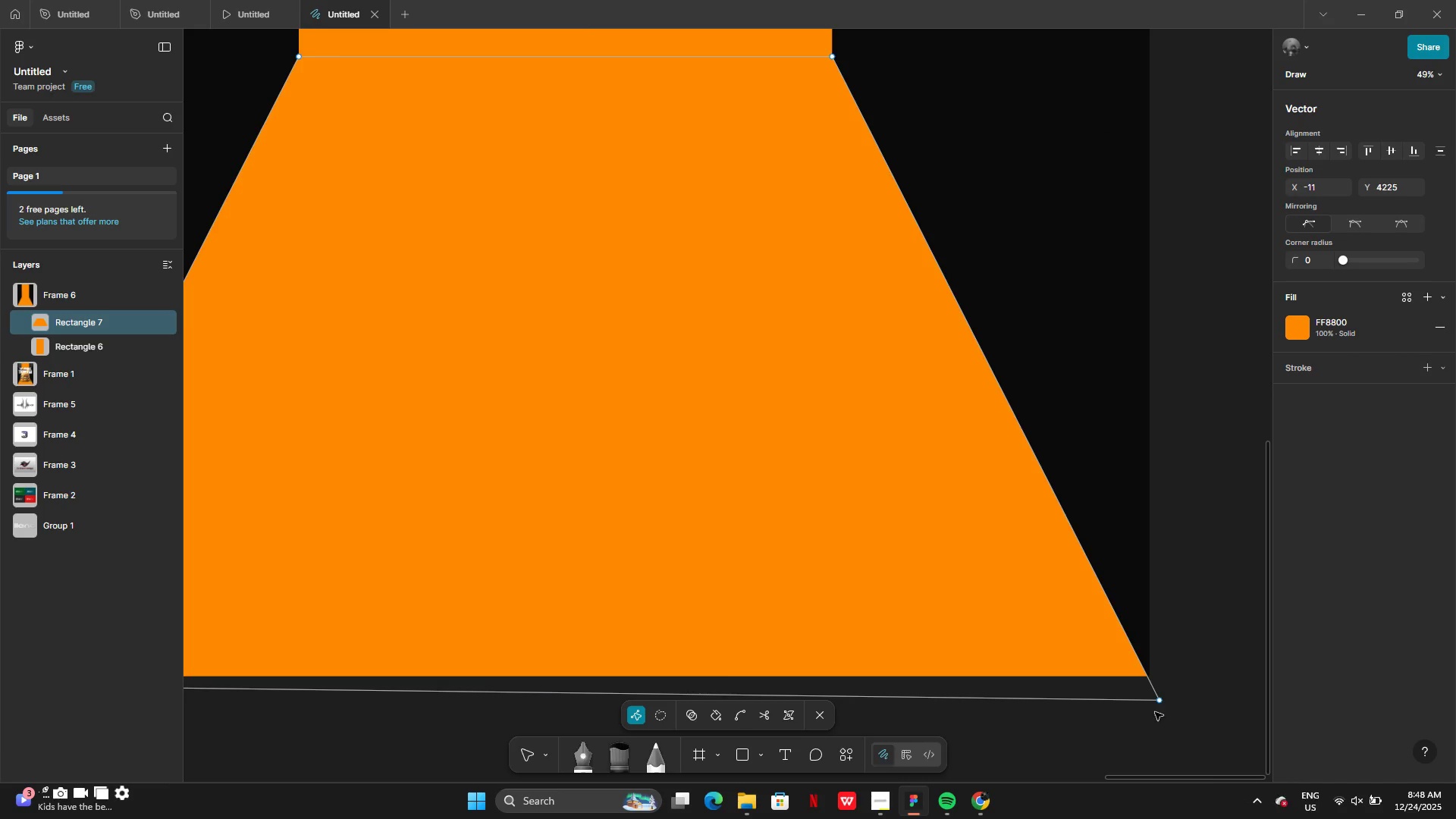 
left_click_drag(start_coordinate=[1160, 702], to_coordinate=[1164, 704])
 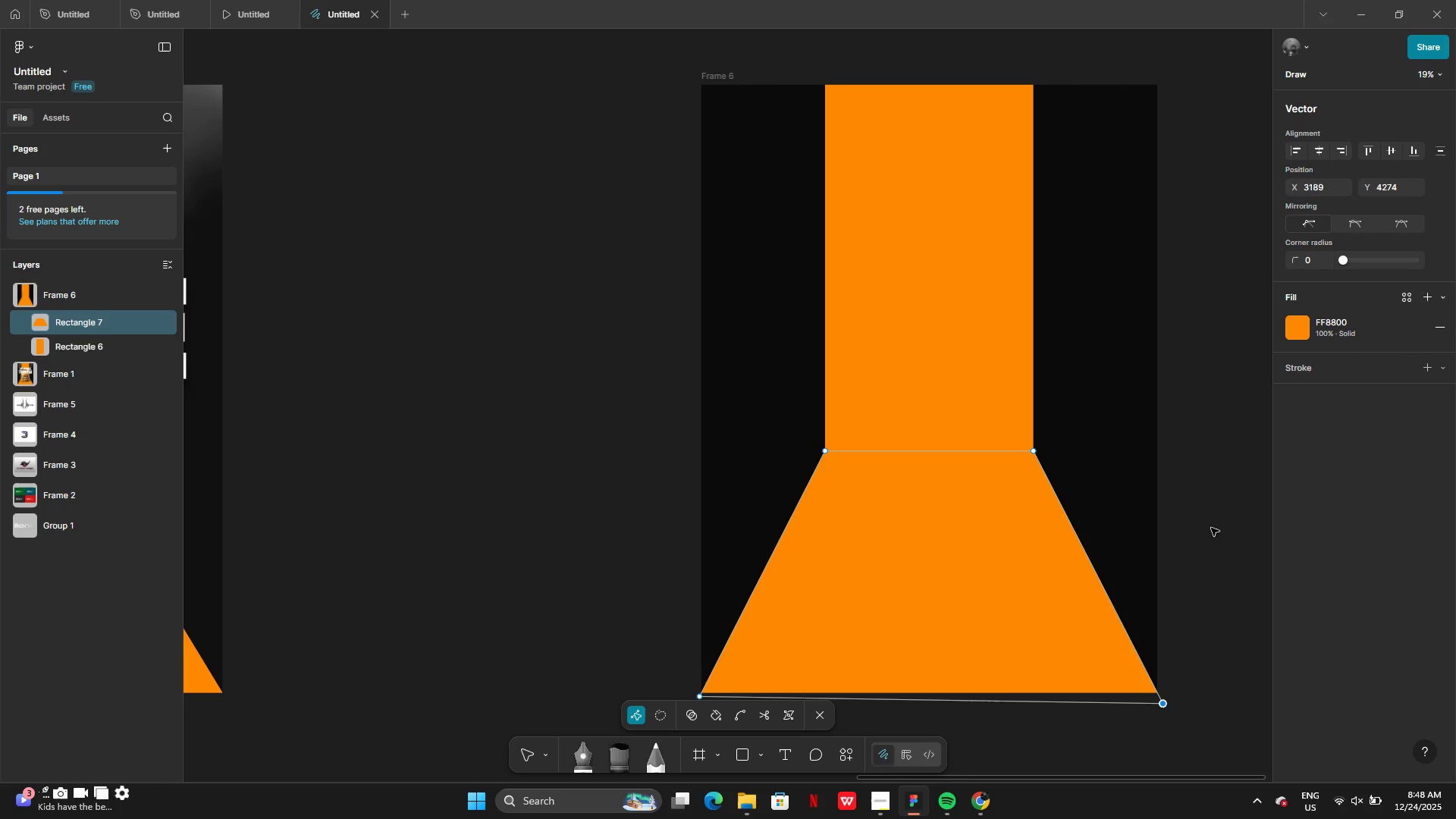 
left_click([1211, 528])
 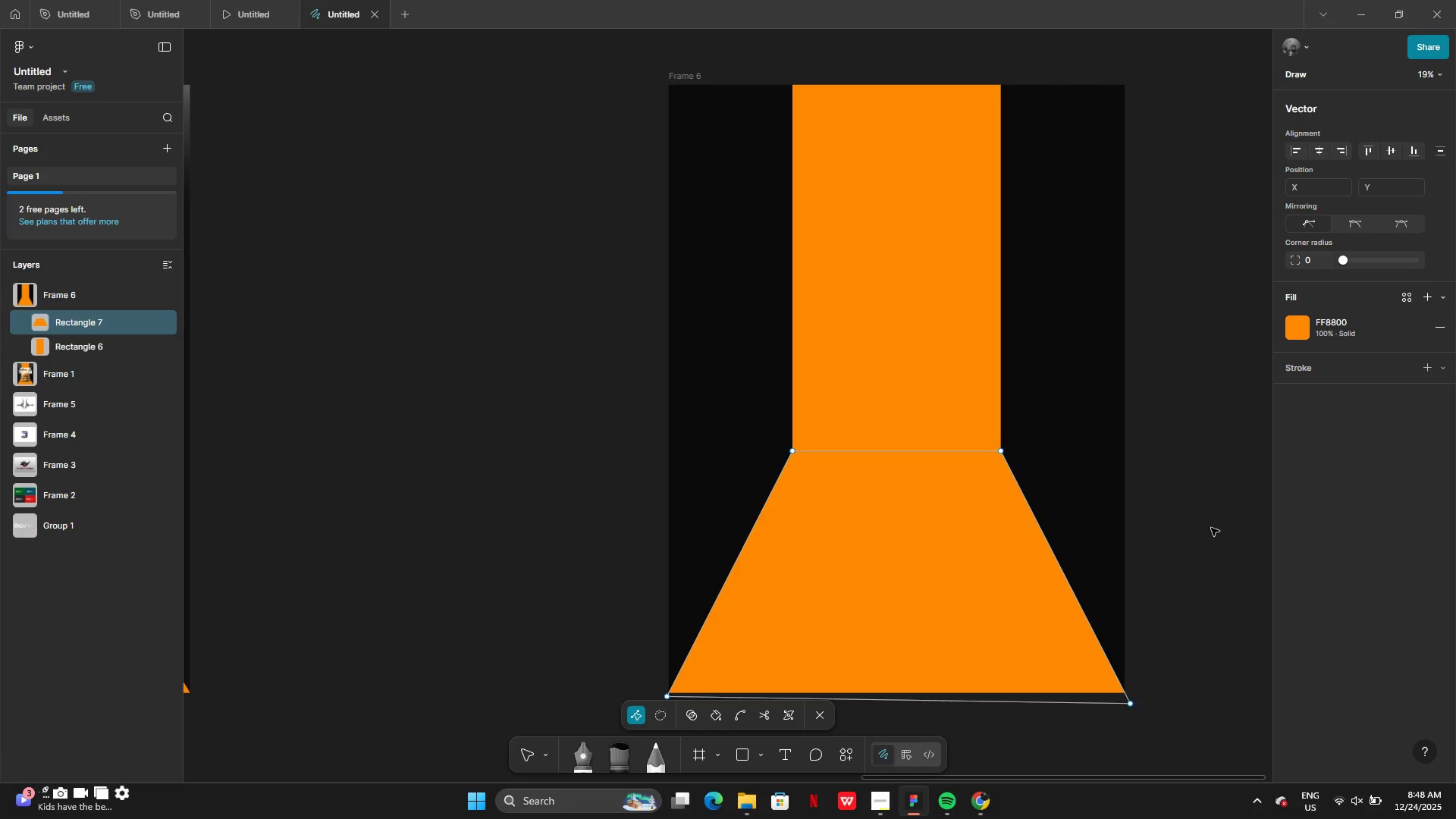 
key(Enter)
 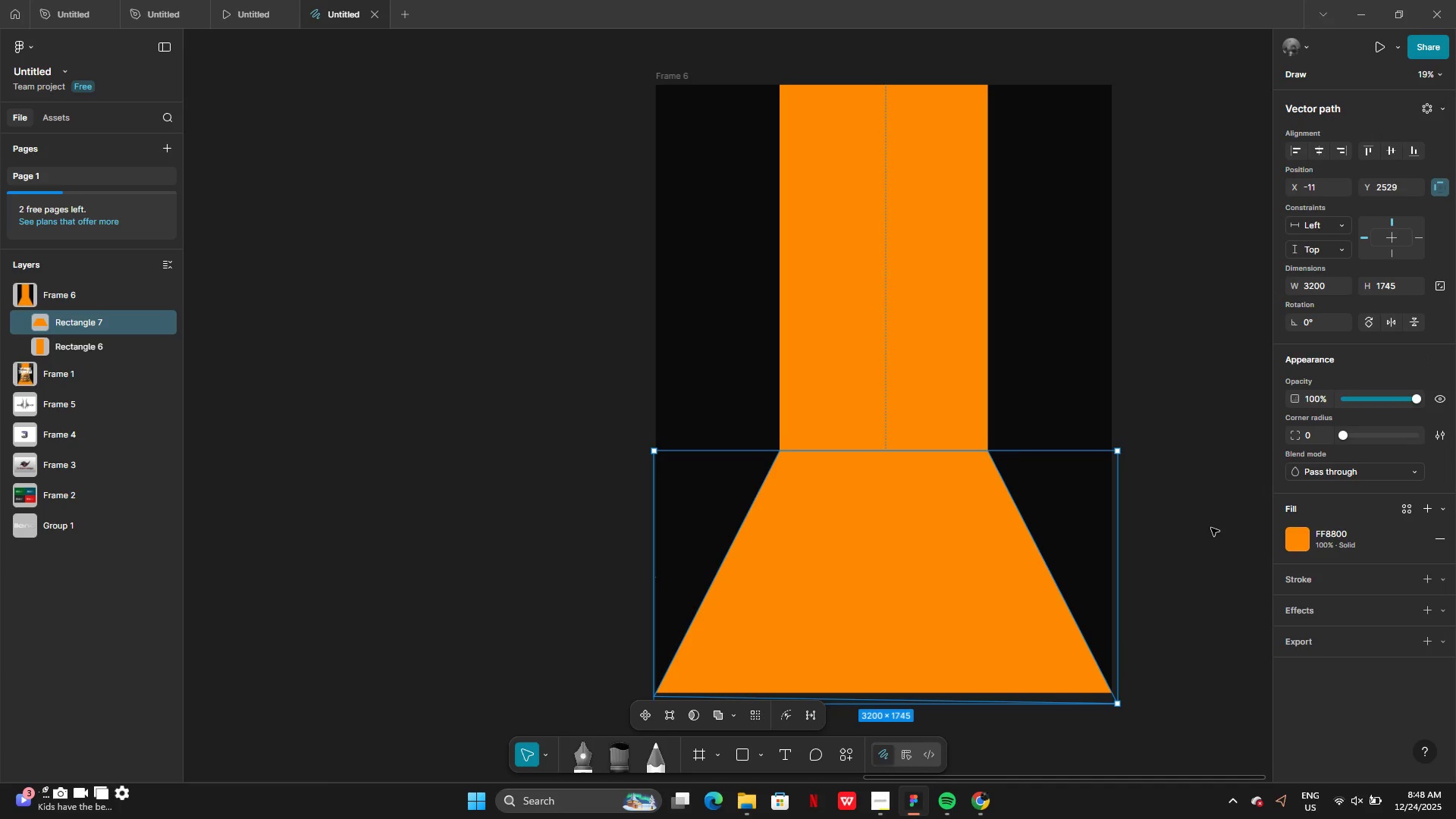 
key(Enter)
 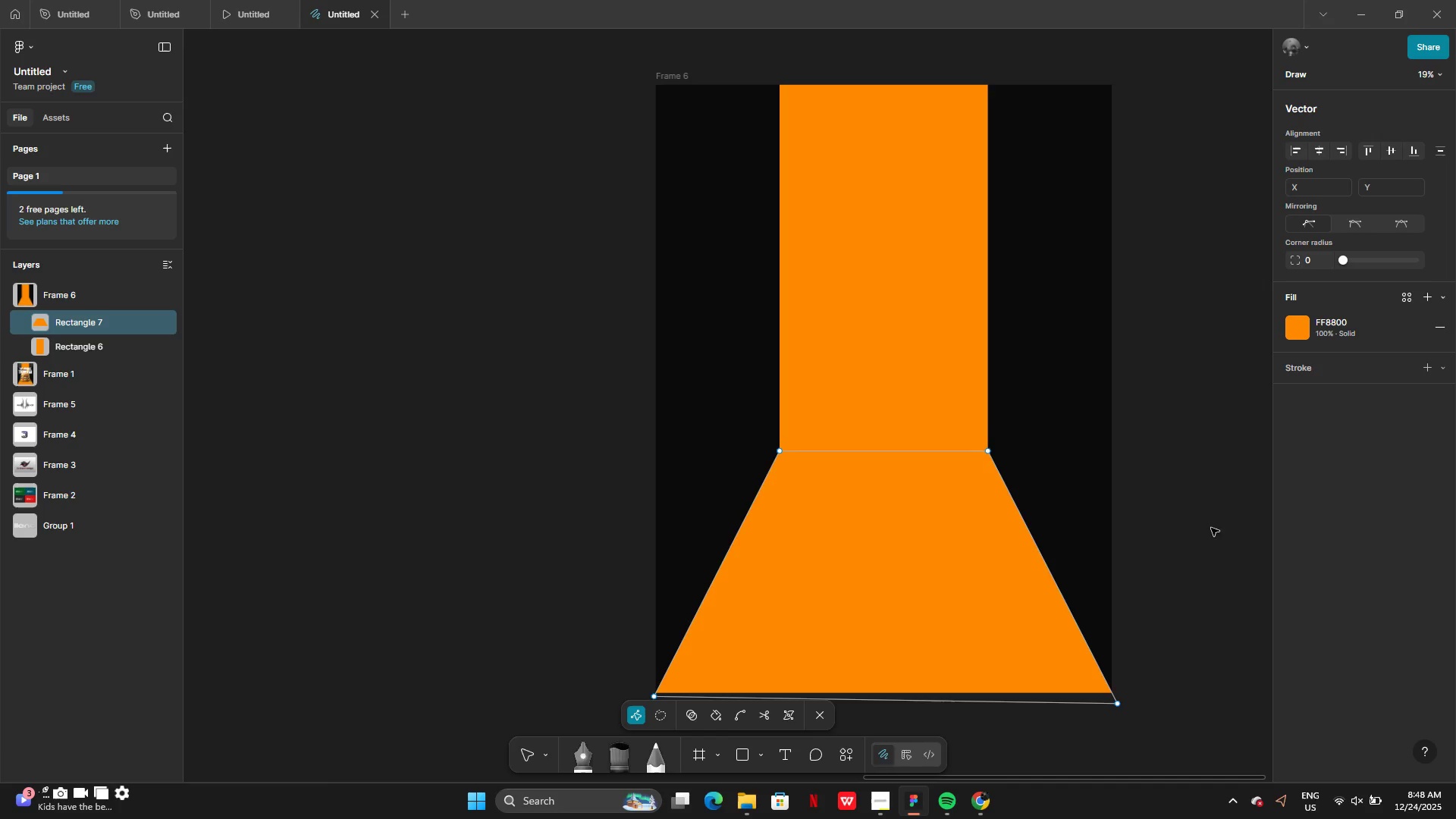 
left_click_drag(start_coordinate=[1213, 535], to_coordinate=[1214, 539])
 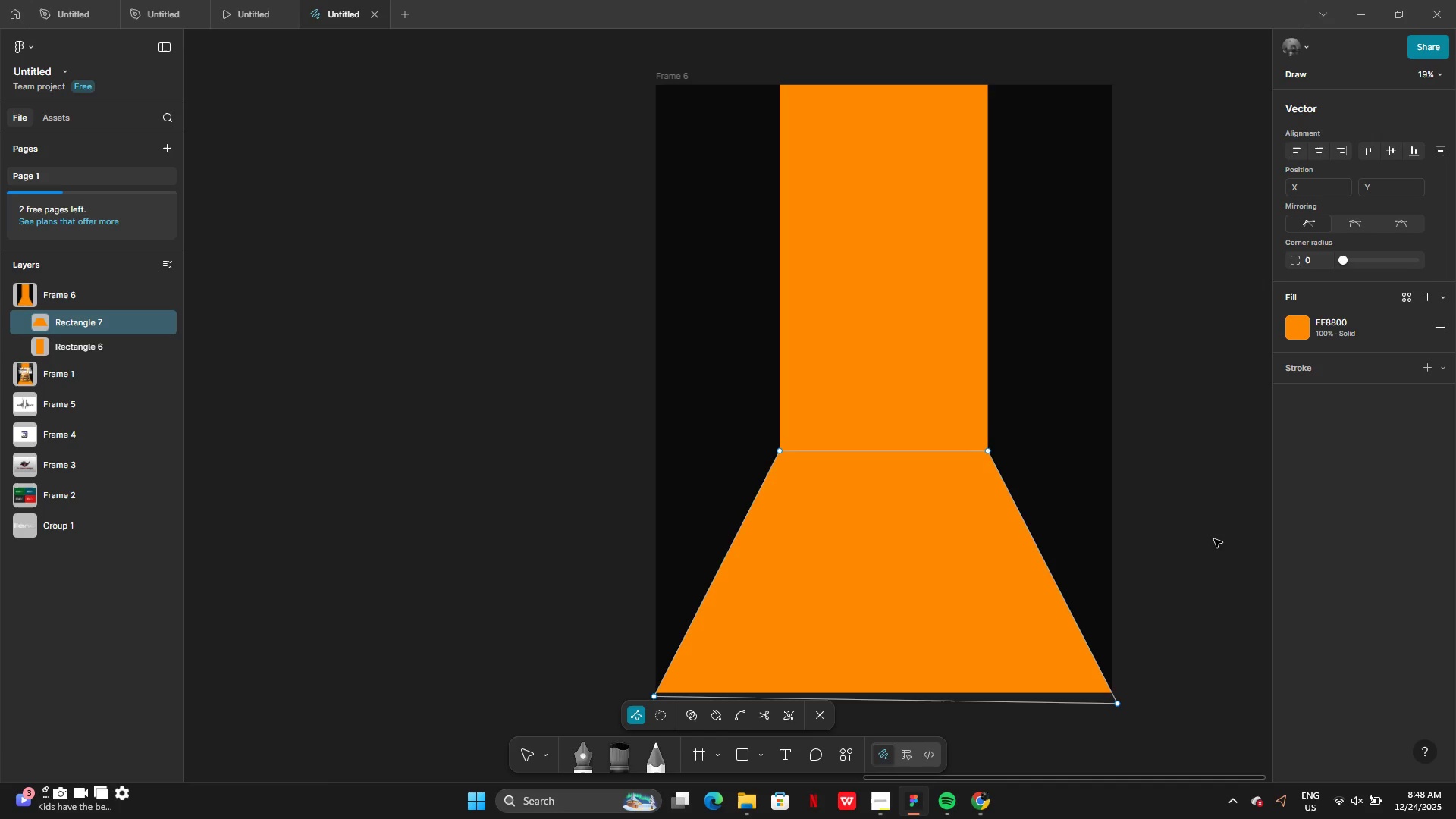 
left_click([1214, 539])
 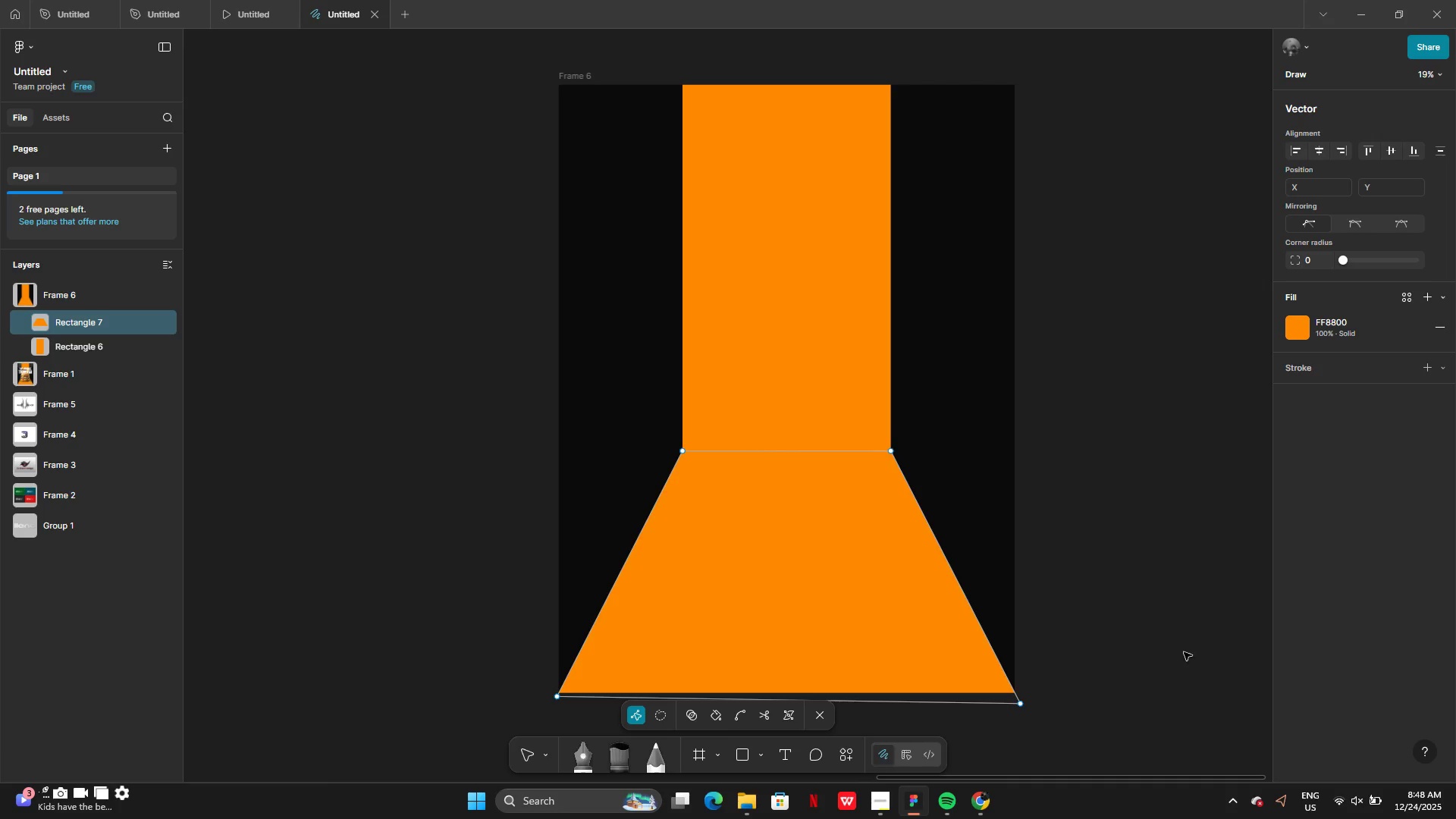 
left_click([1161, 689])
 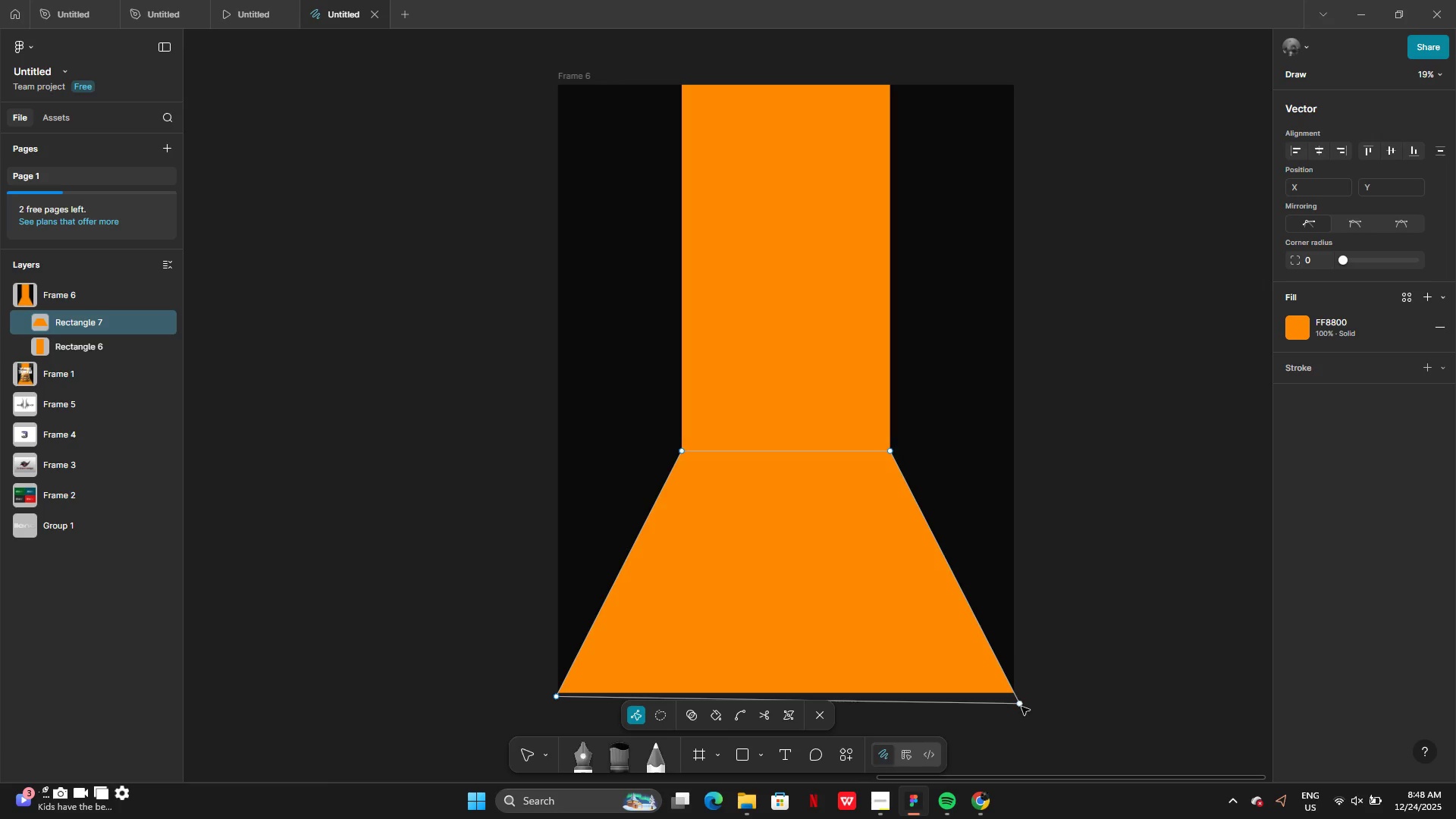 
left_click_drag(start_coordinate=[1021, 707], to_coordinate=[1018, 702])
 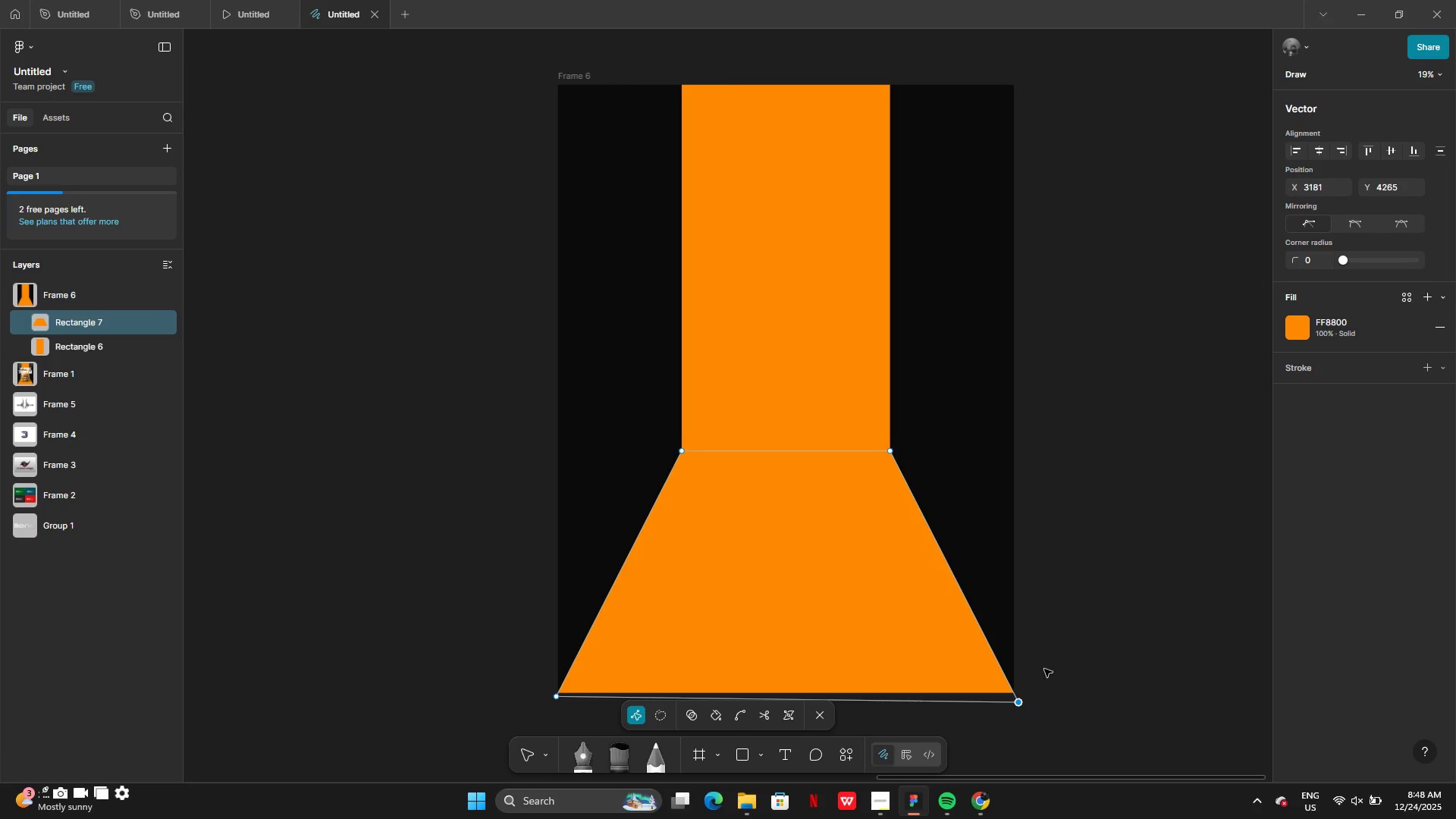 
left_click([1044, 669])
 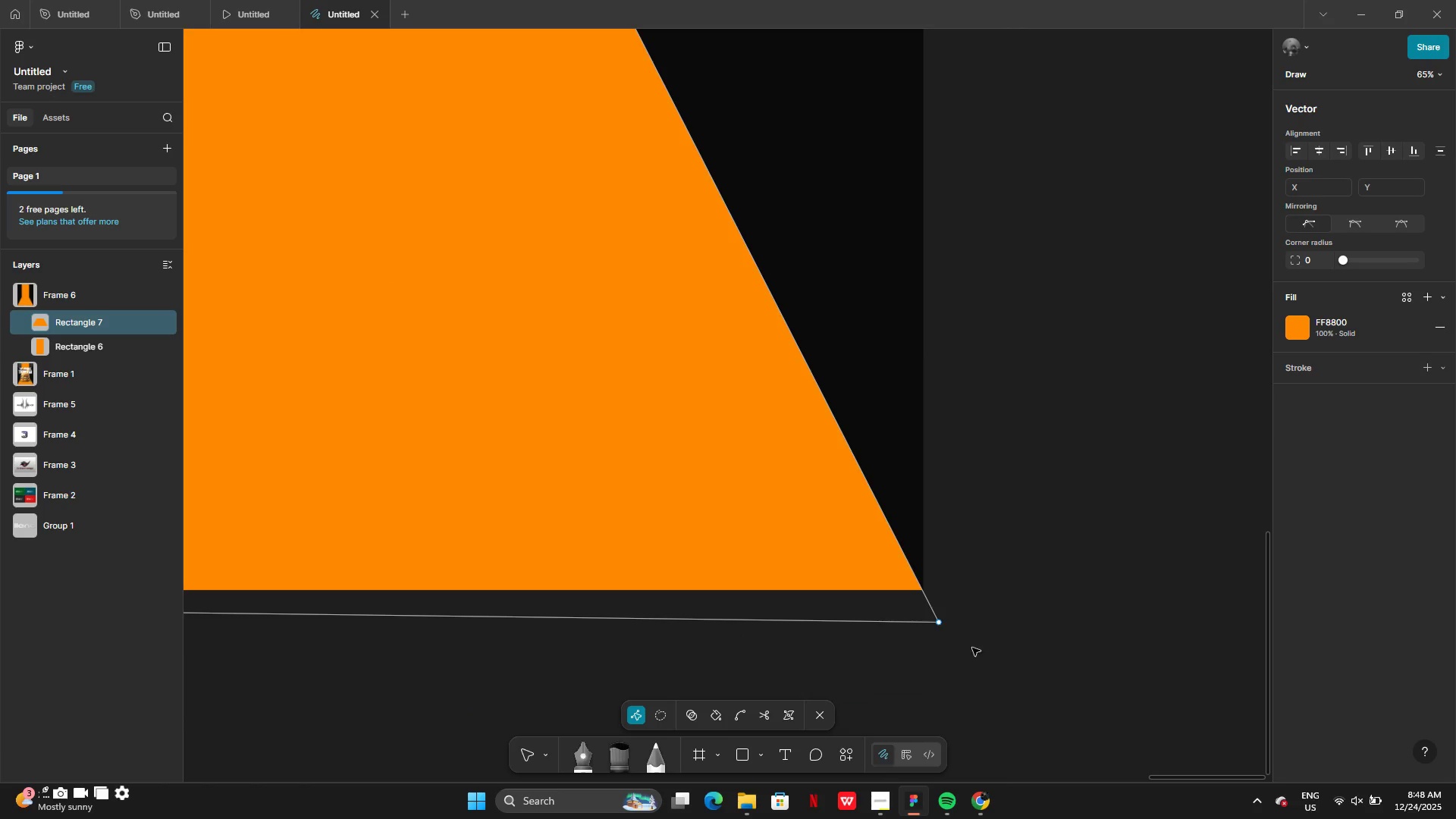 
left_click([1070, 509])
 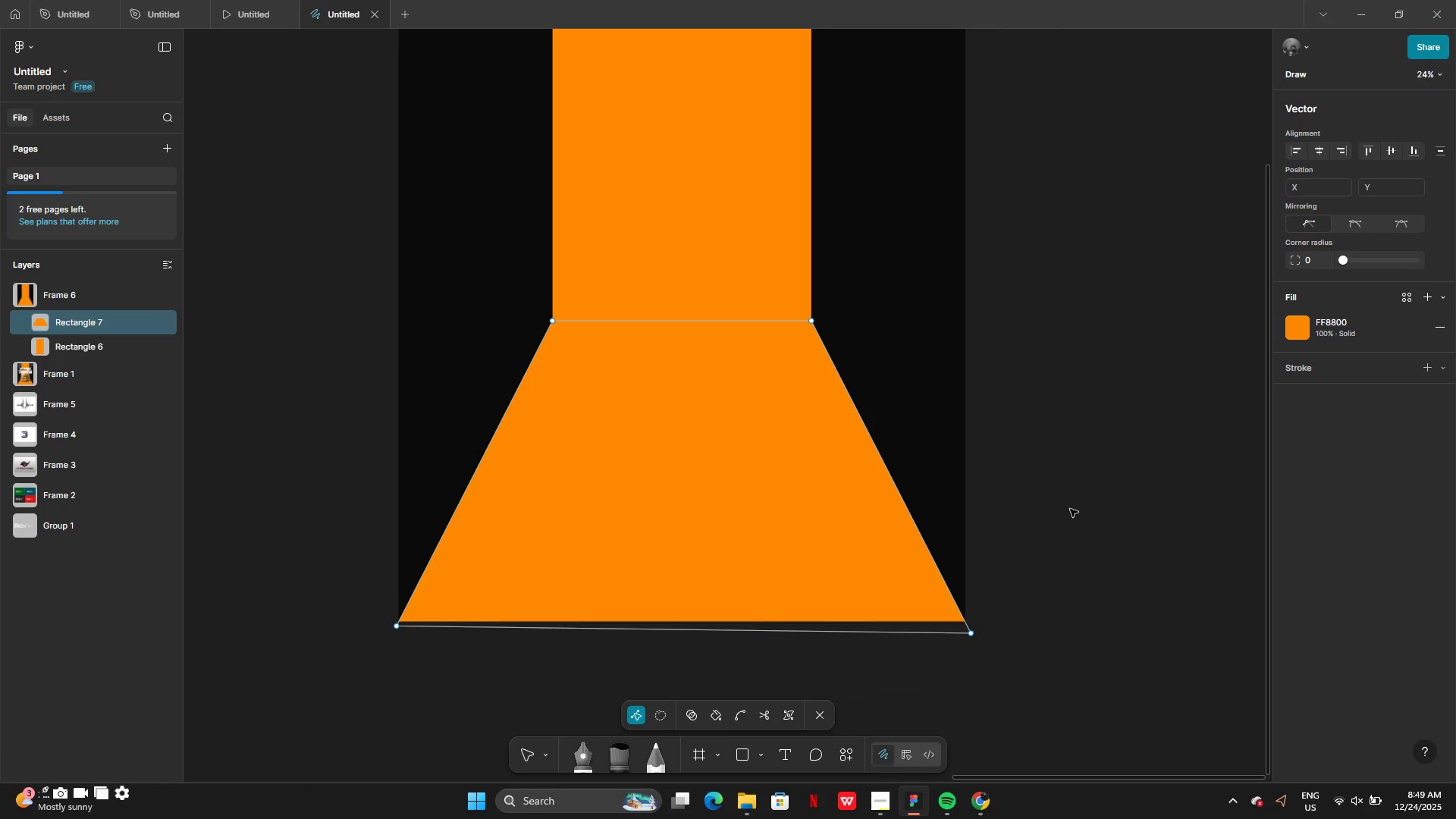 
left_click([1070, 509])
 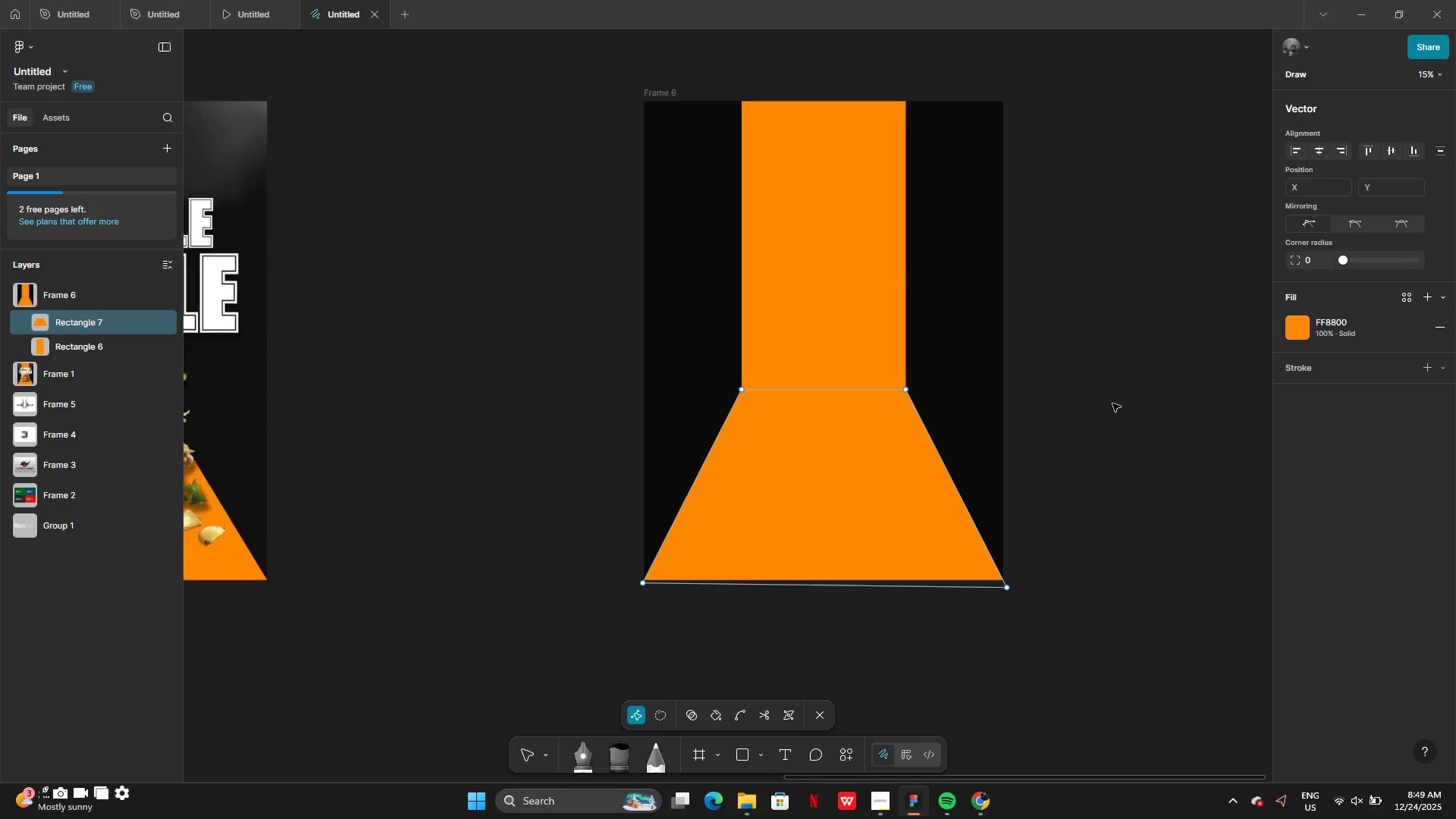 
left_click([1138, 362])
 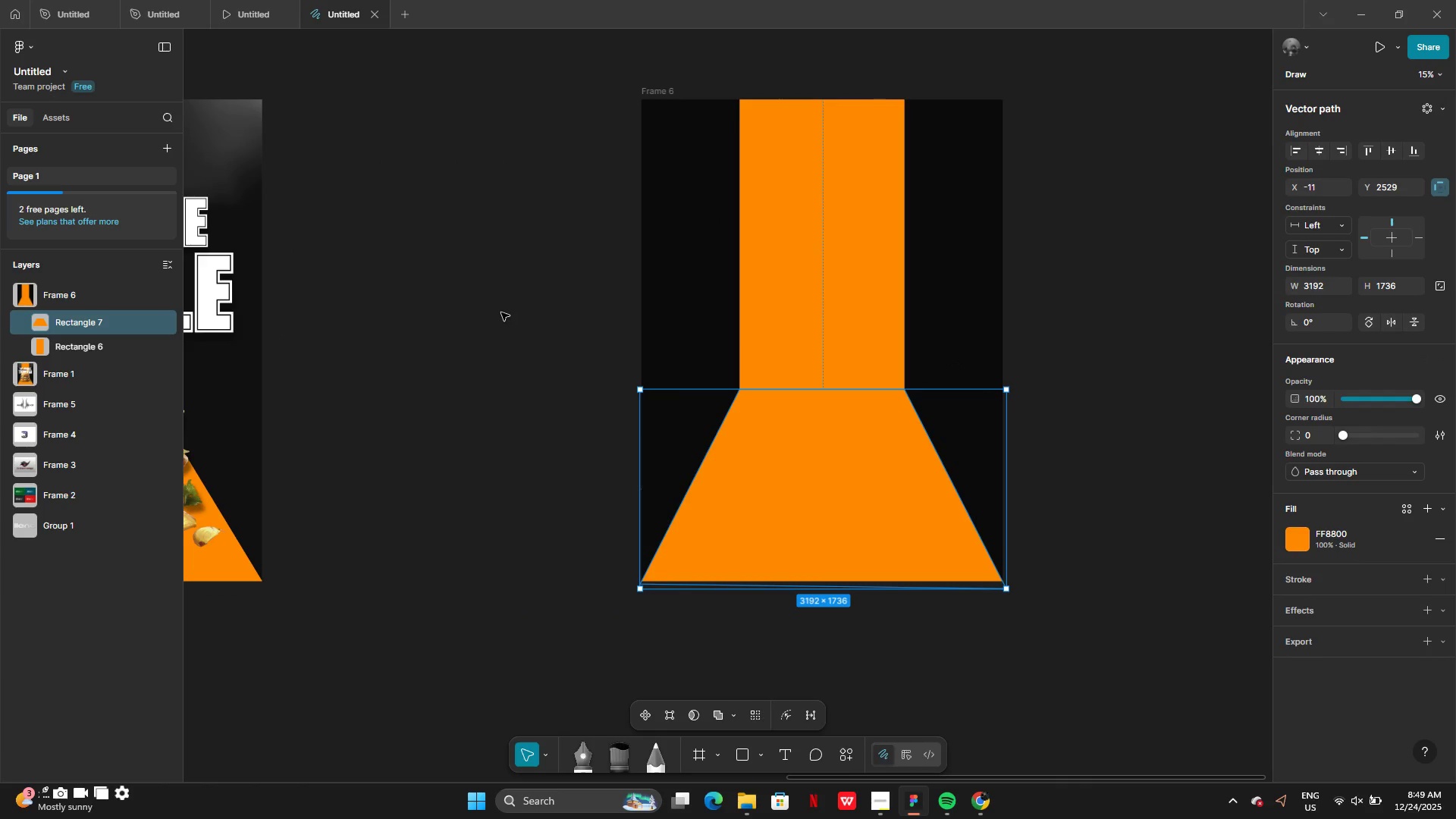 
left_click([442, 302])
 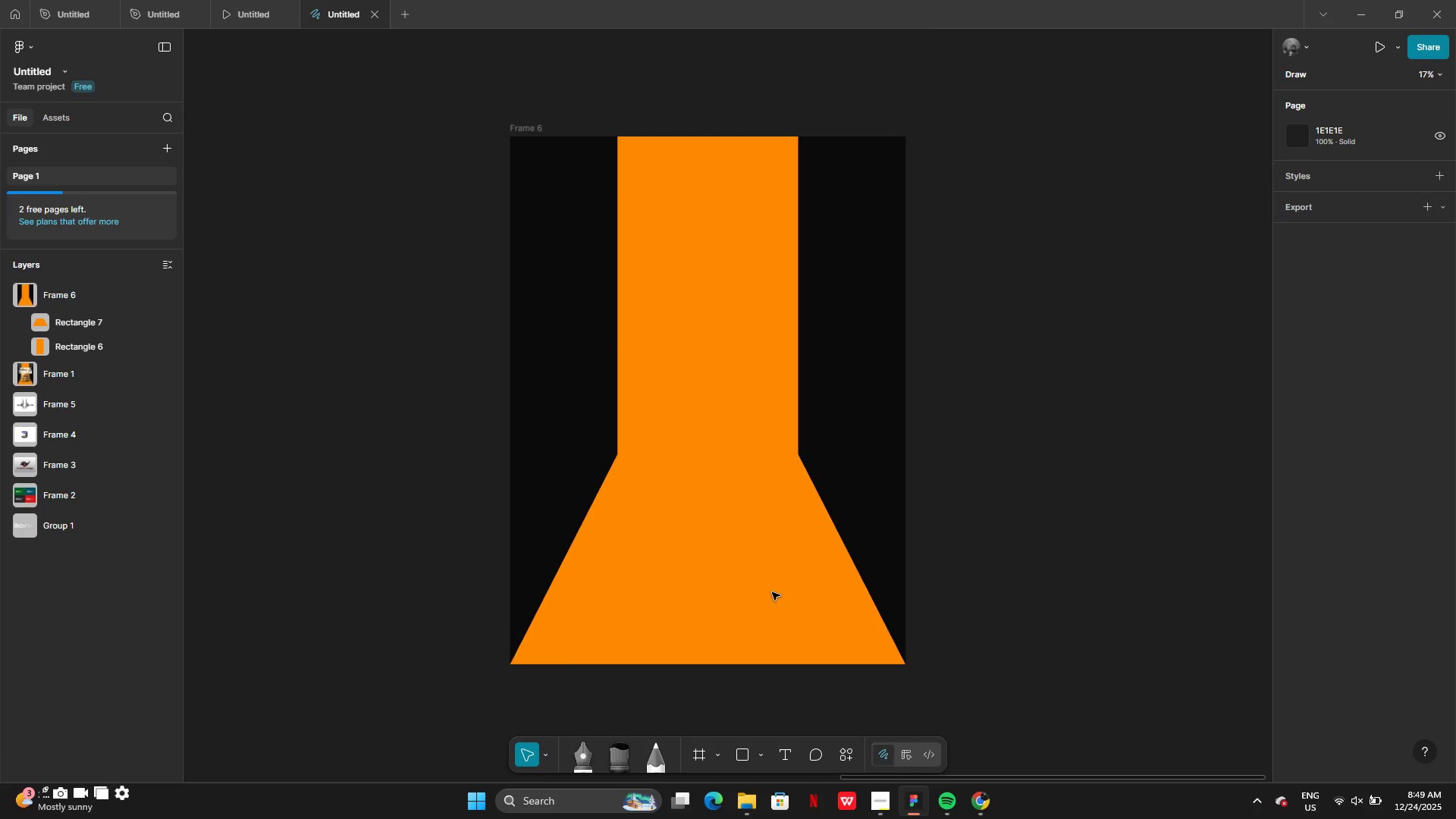 
wait(7.27)
 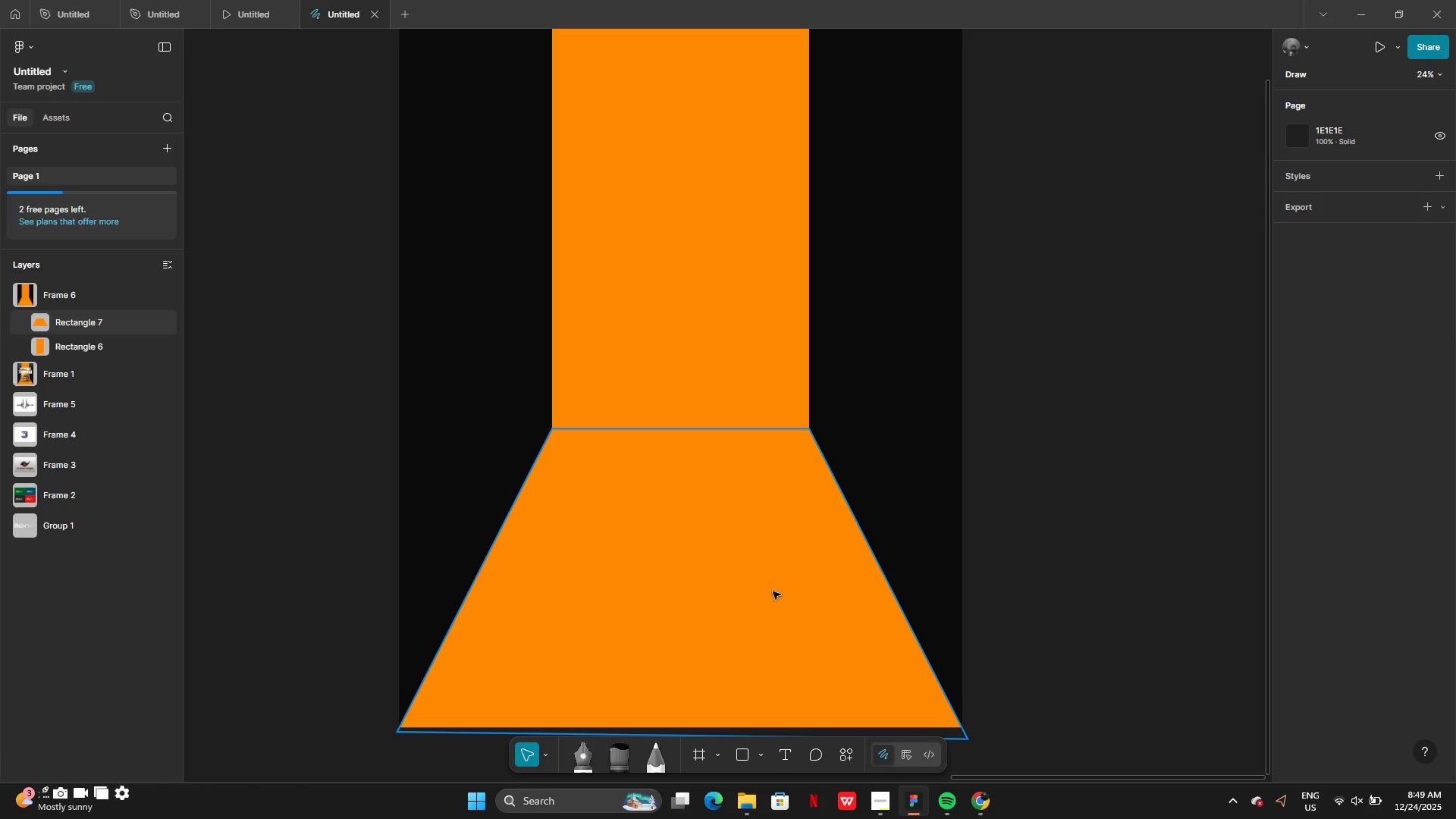 
left_click([761, 755])
 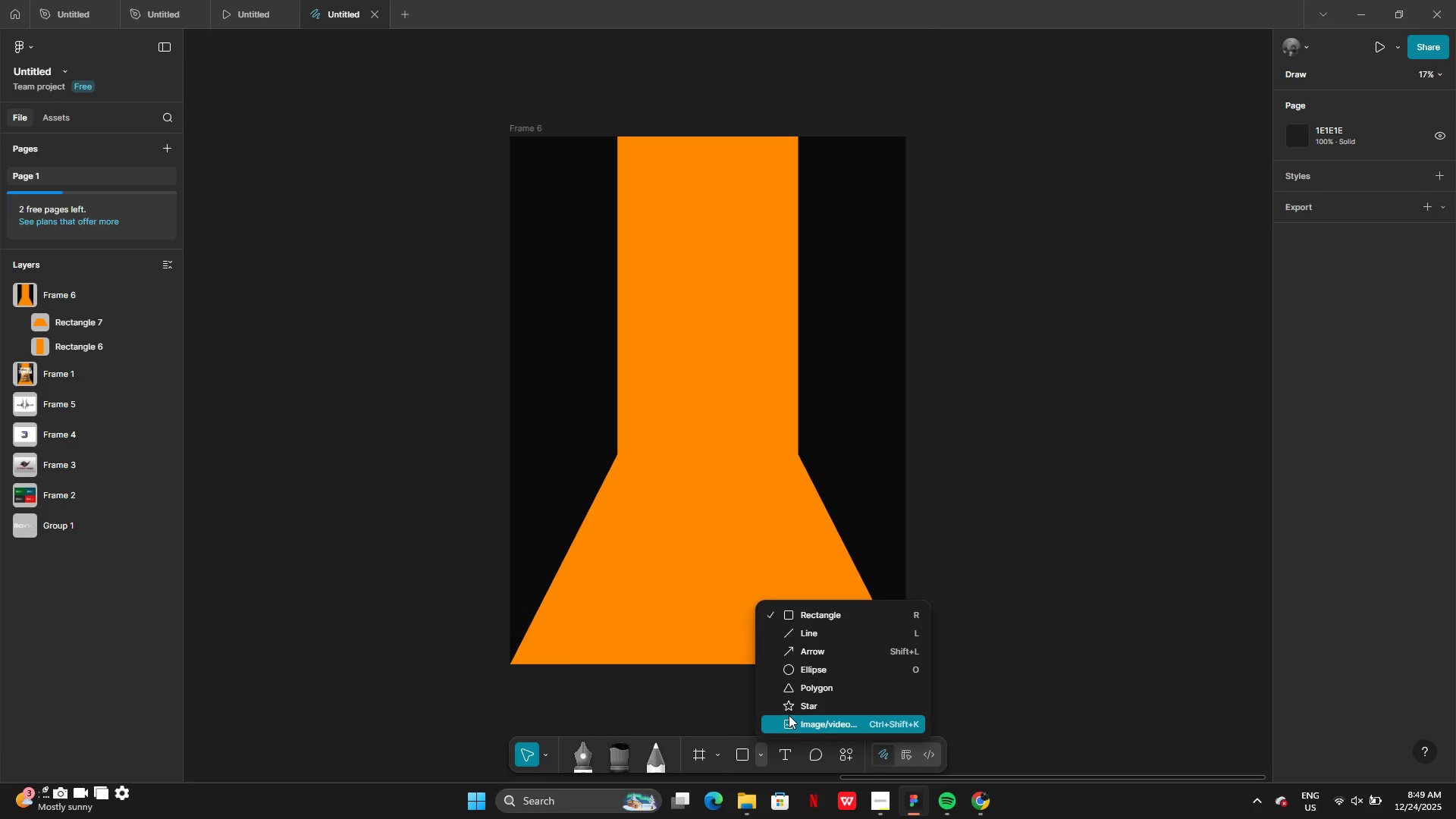 
left_click([789, 717])
 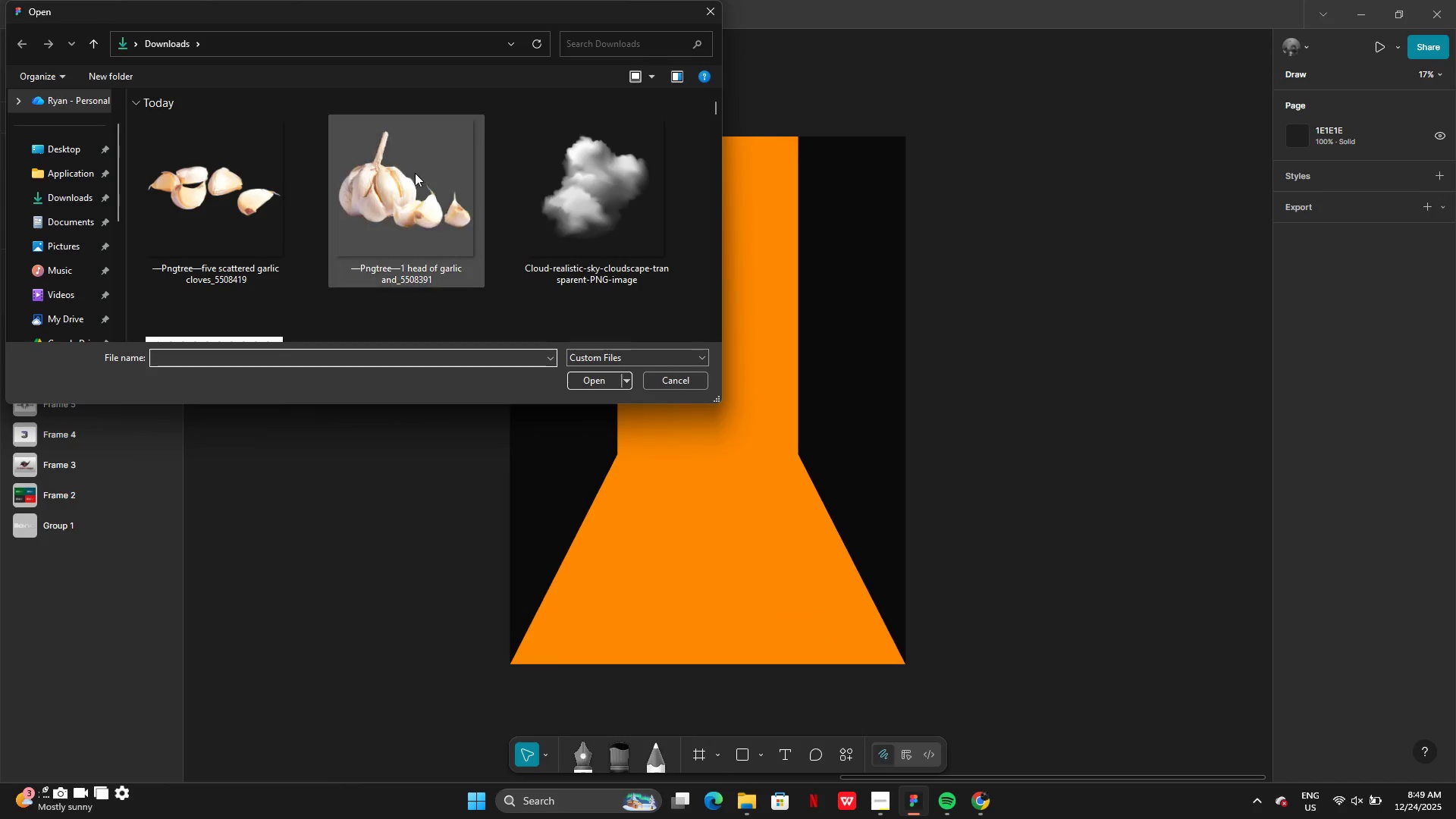 
scroll: coordinate [463, 204], scroll_direction: down, amount: 5.0
 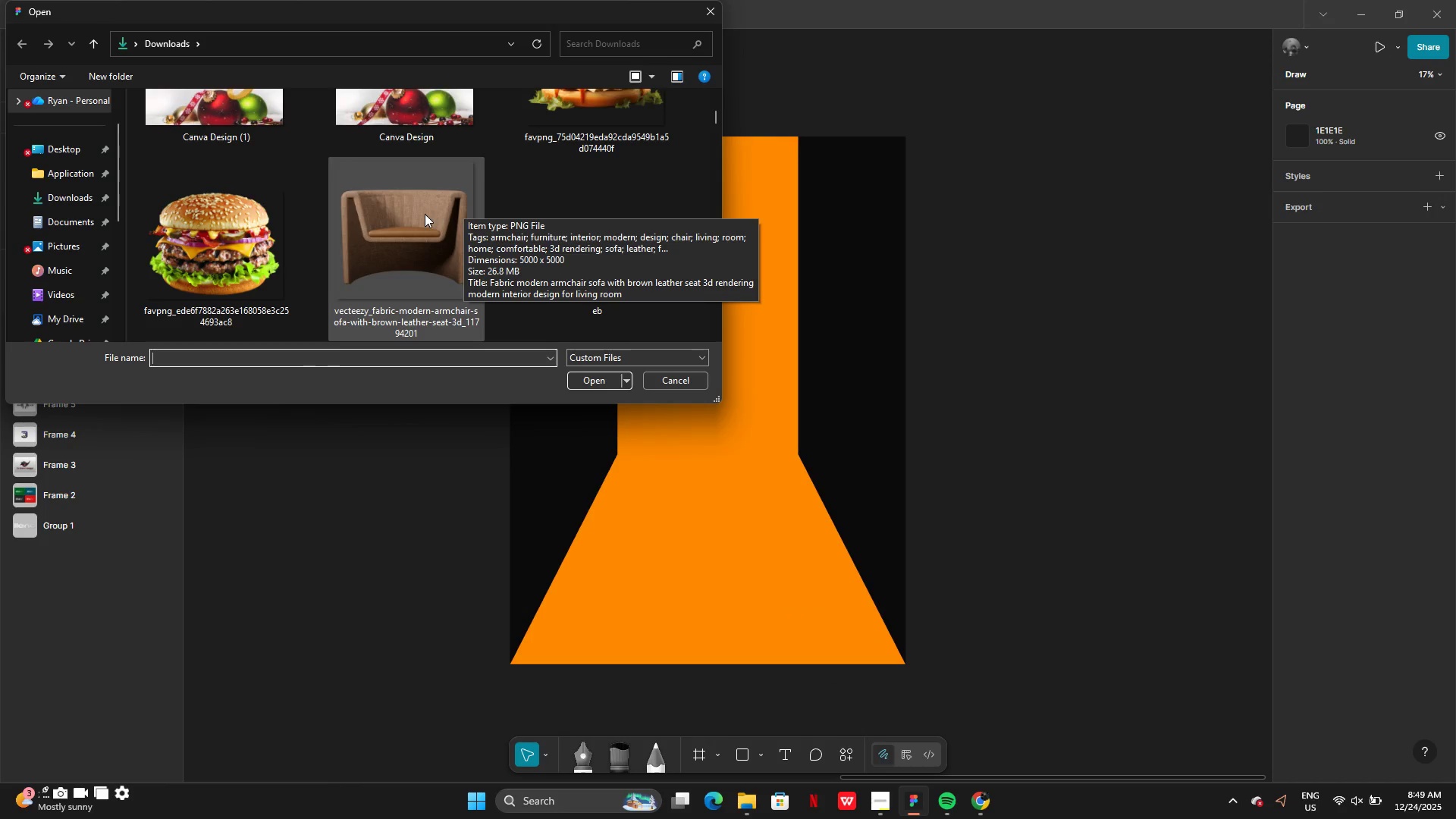 
scroll: coordinate [425, 214], scroll_direction: none, amount: 0.0
 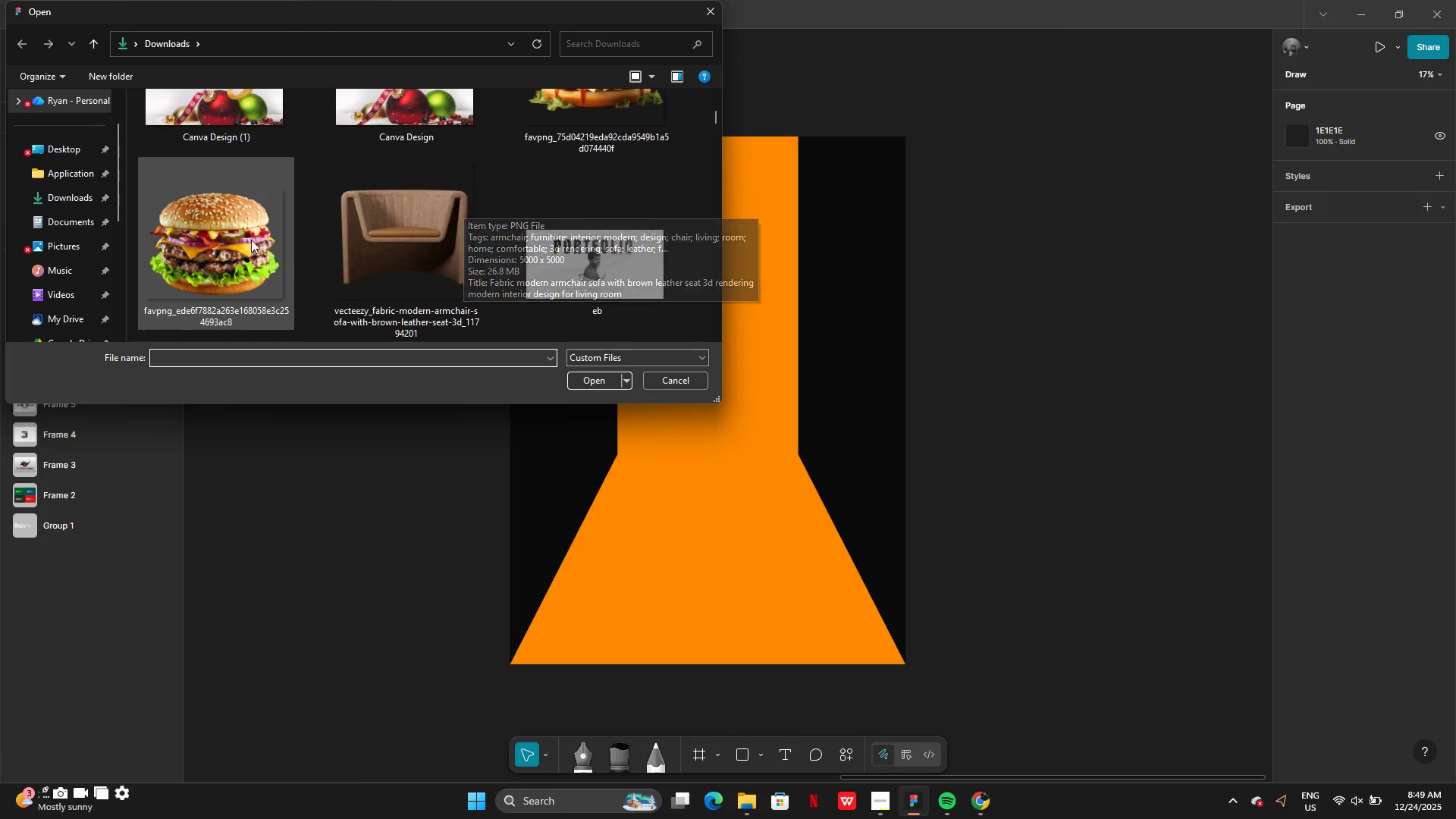 
left_click([243, 241])
 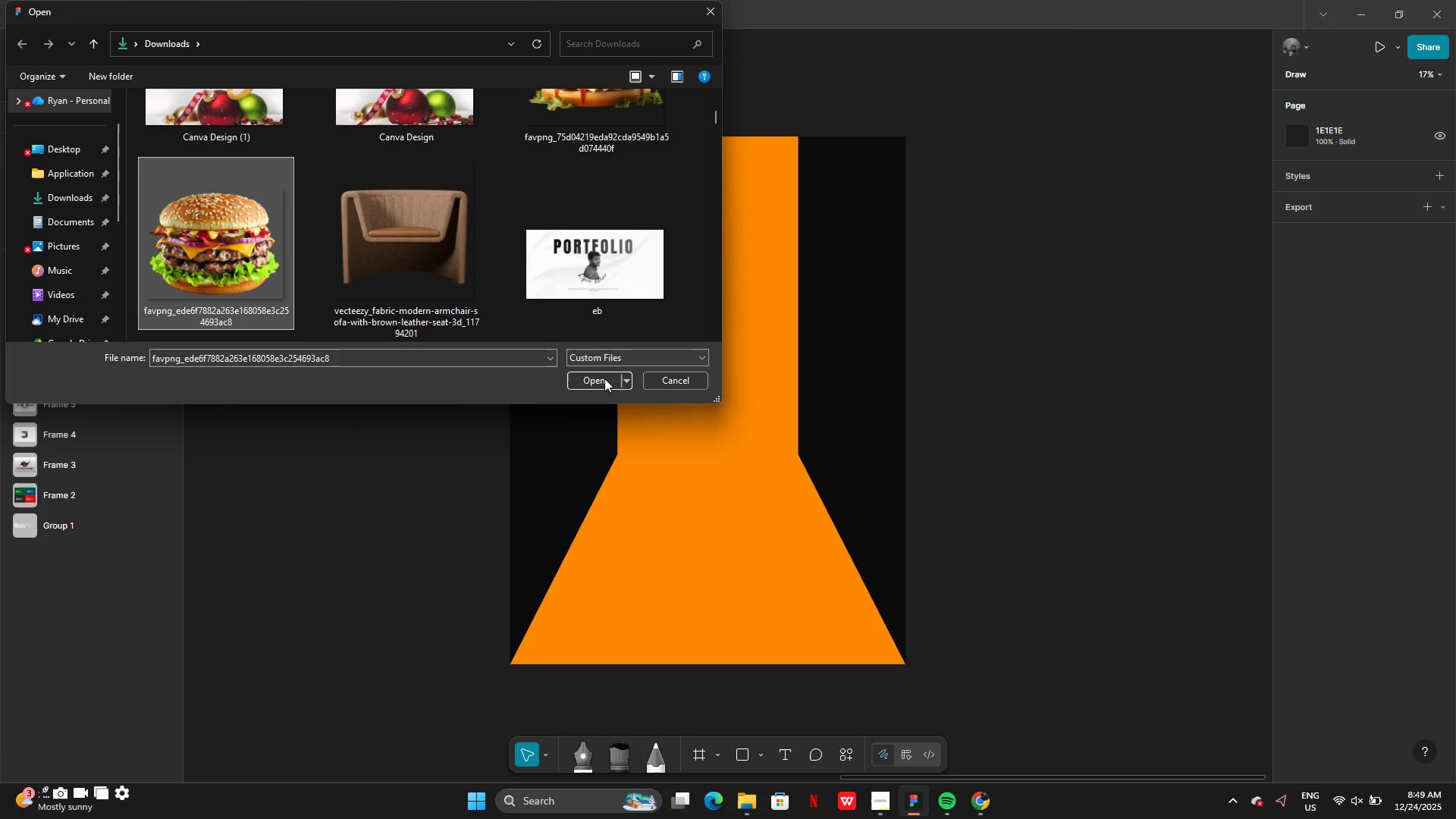 
left_click([602, 381])
 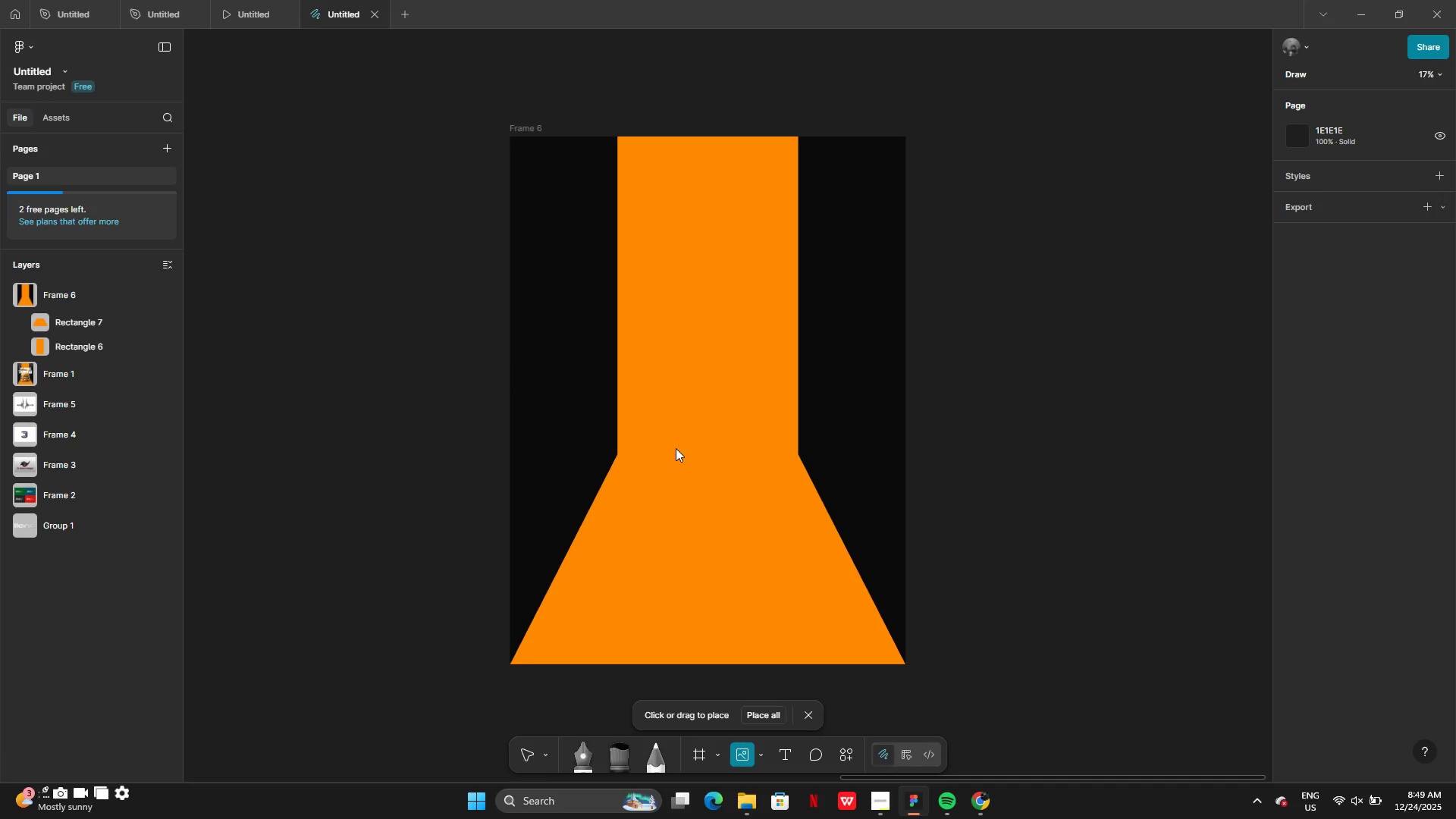 
left_click_drag(start_coordinate=[663, 454], to_coordinate=[928, 452])
 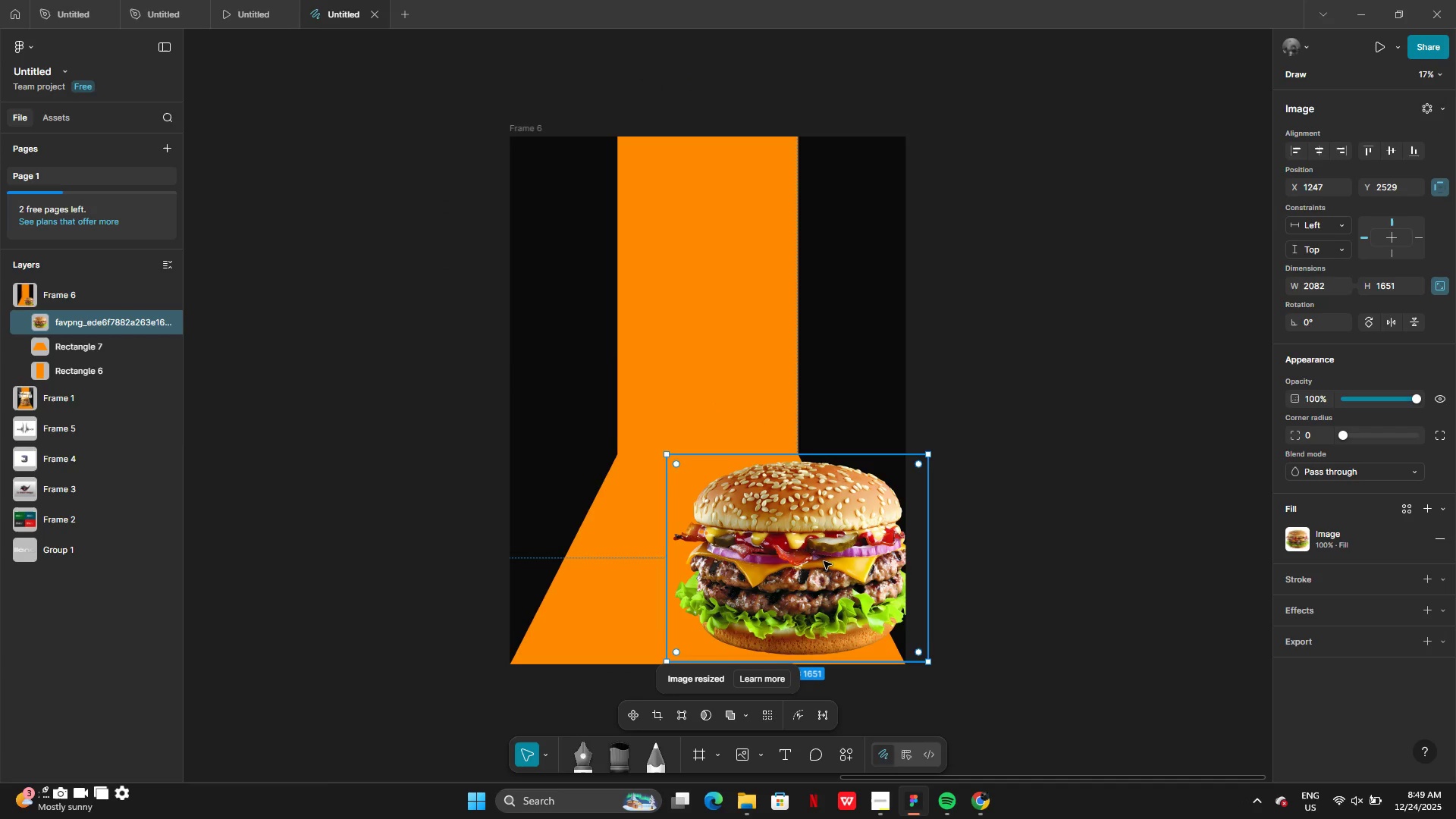 
left_click_drag(start_coordinate=[824, 561], to_coordinate=[732, 455])
 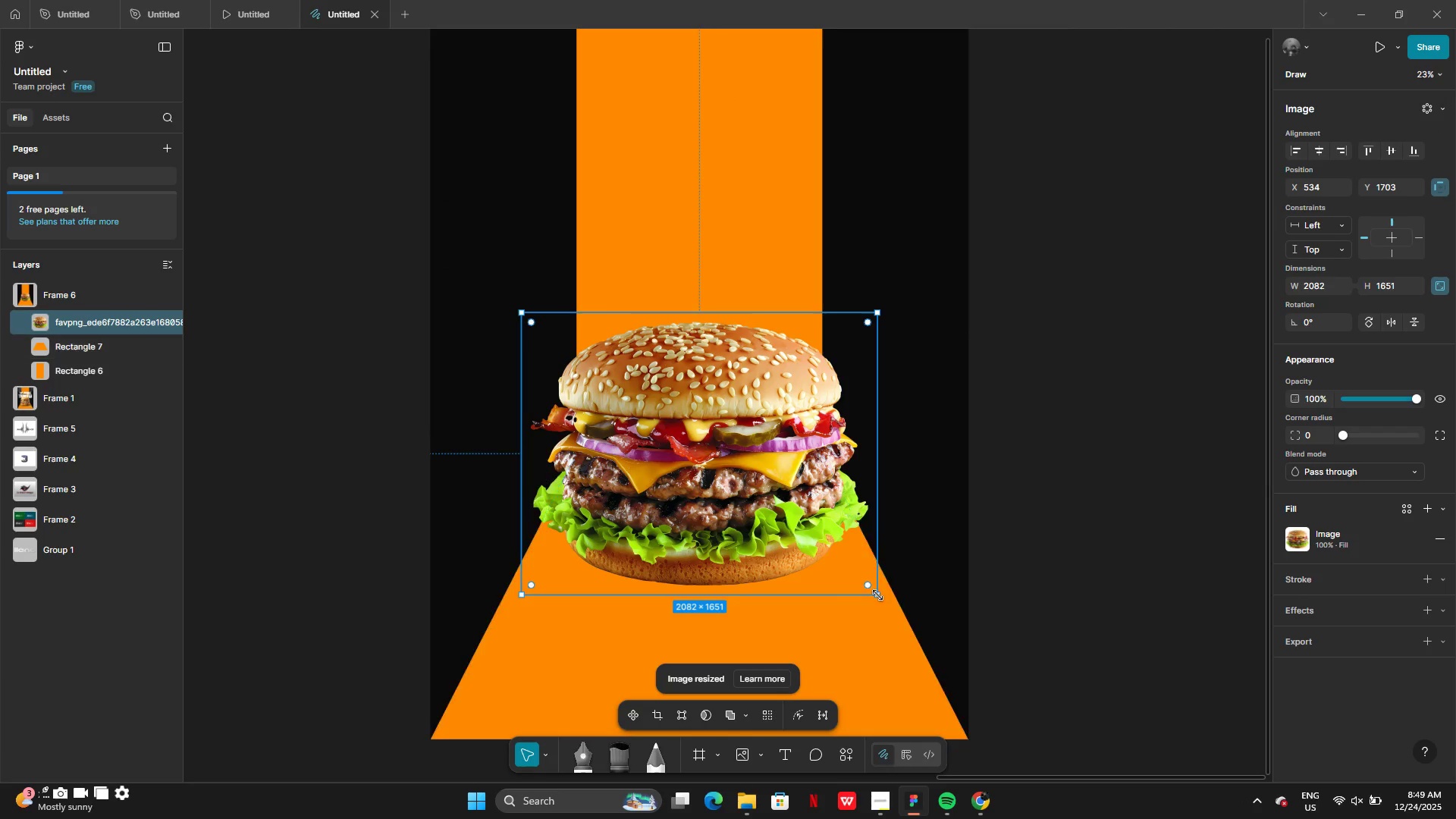 
left_click_drag(start_coordinate=[877, 595], to_coordinate=[900, 629])
 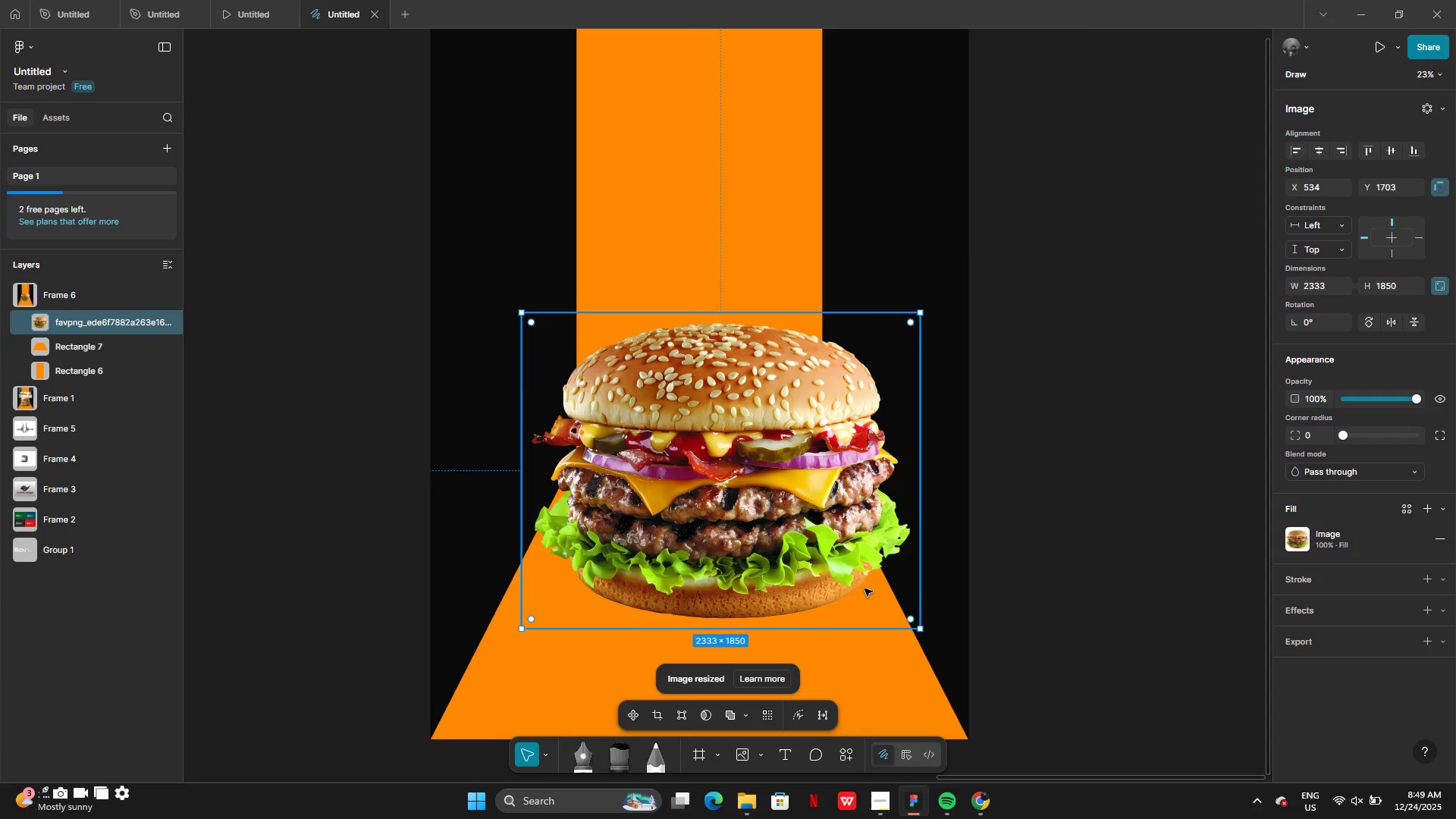 
left_click_drag(start_coordinate=[864, 588], to_coordinate=[846, 588])
 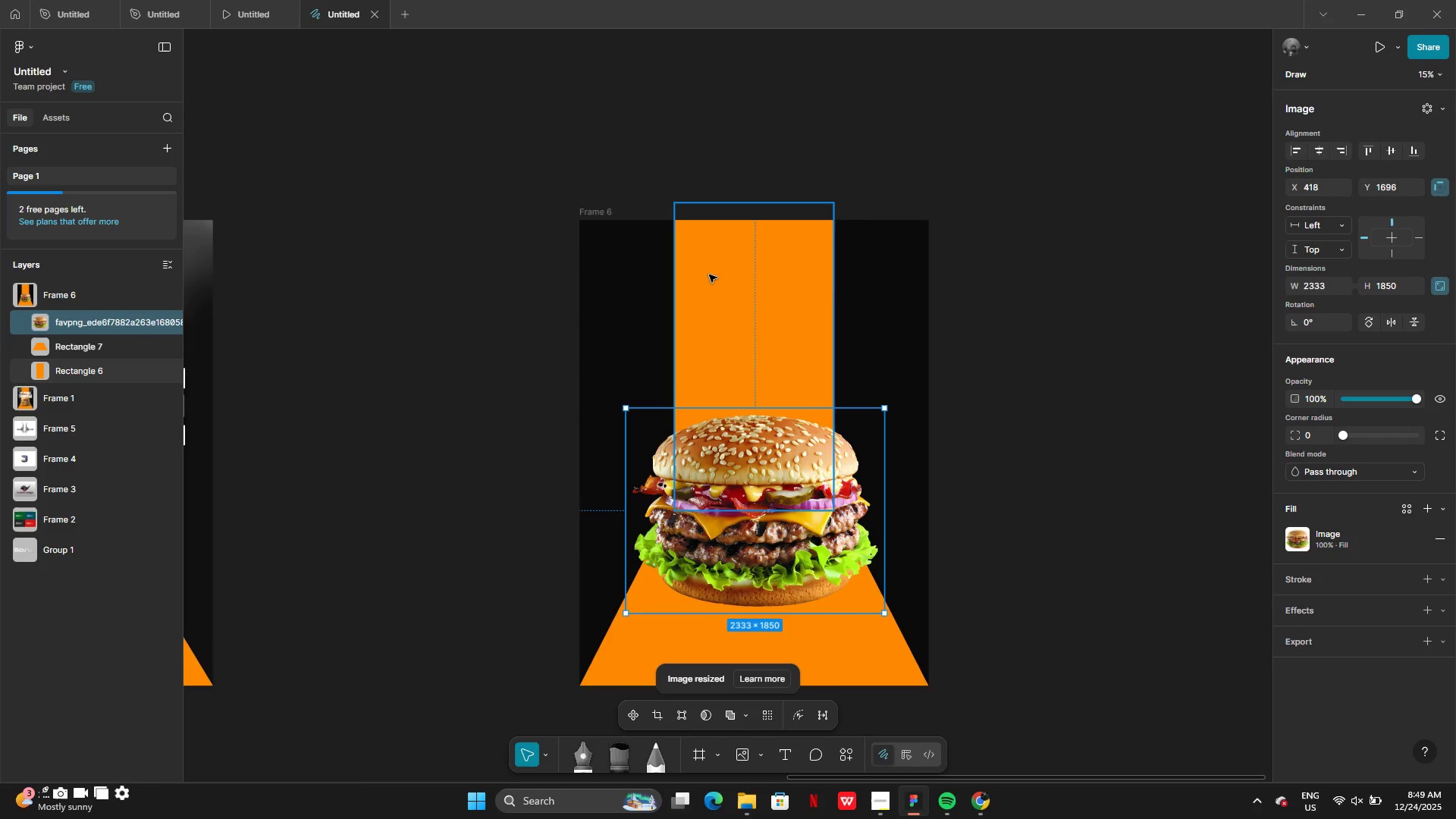 
left_click([725, 270])
 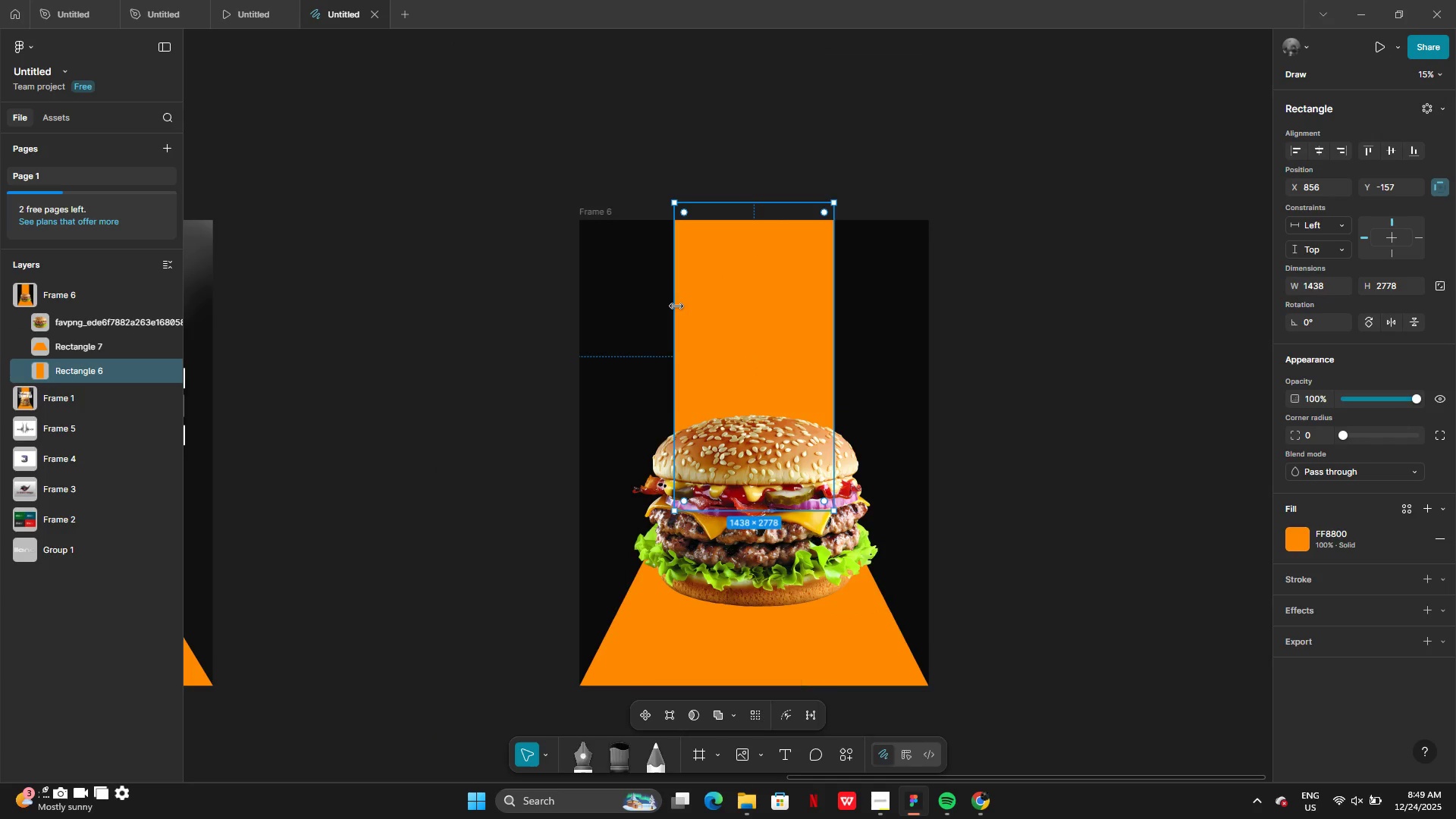 
left_click_drag(start_coordinate=[676, 306], to_coordinate=[688, 310])
 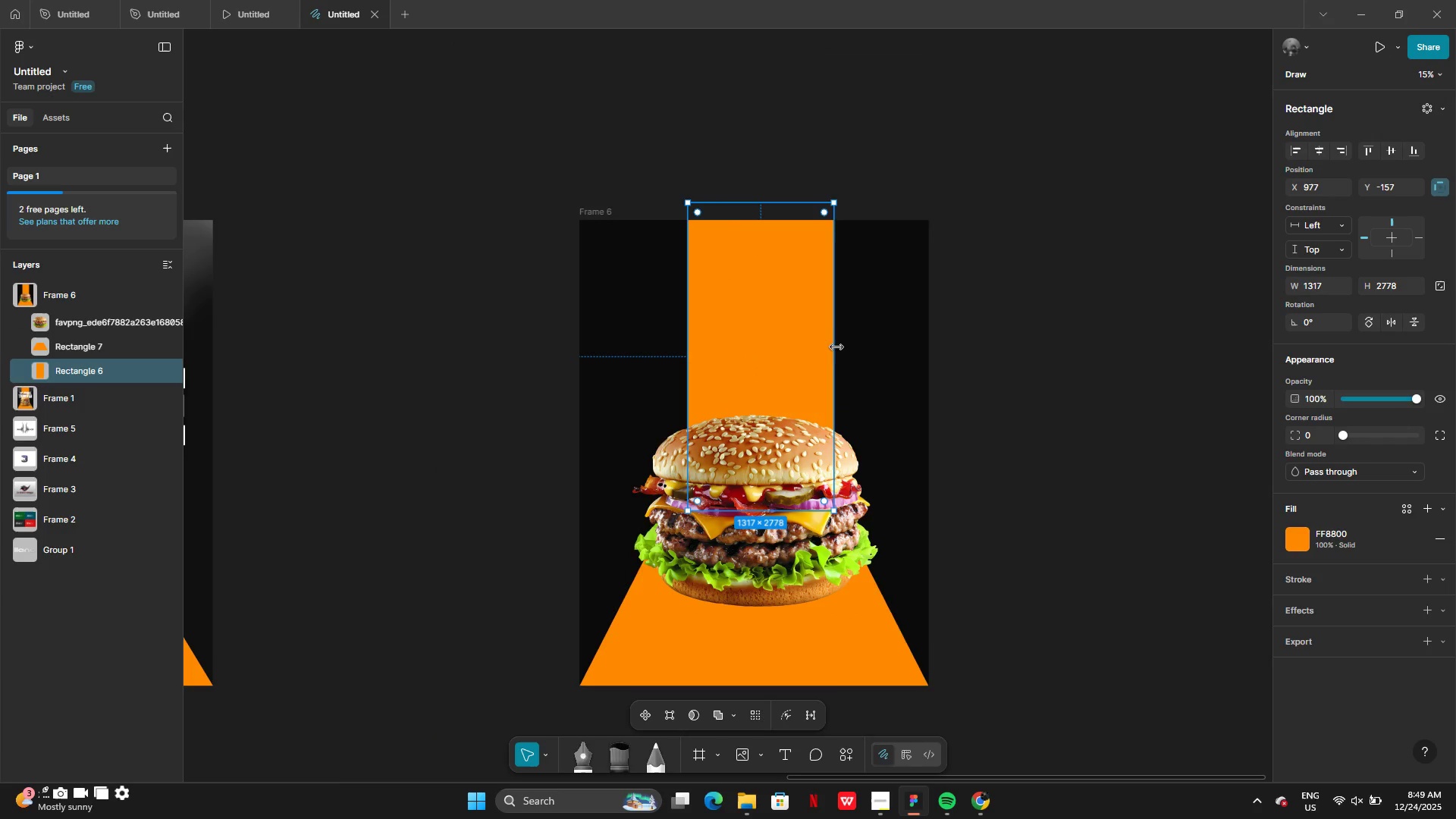 
left_click_drag(start_coordinate=[834, 347], to_coordinate=[819, 343])
 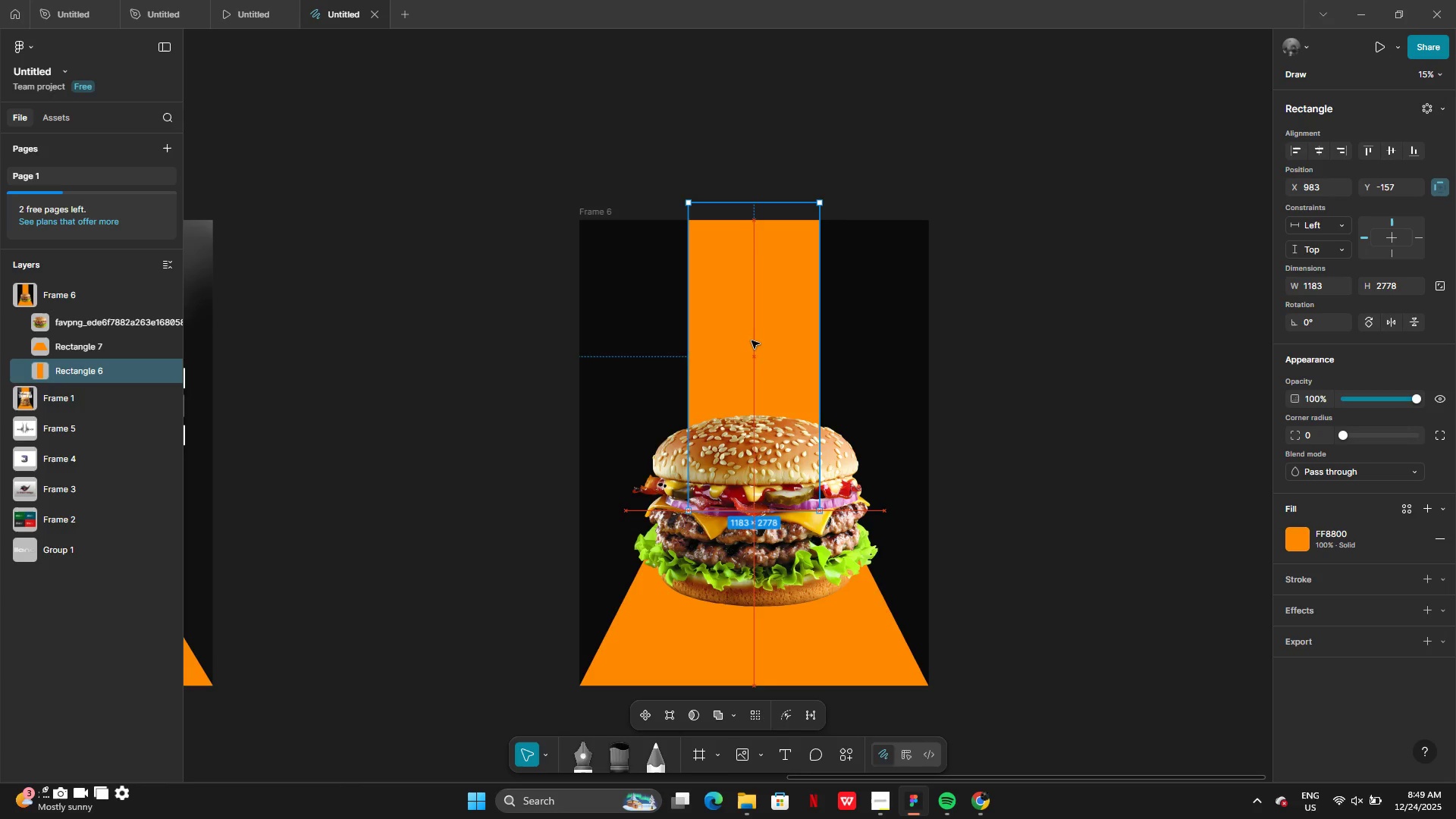 
wait(5.03)
 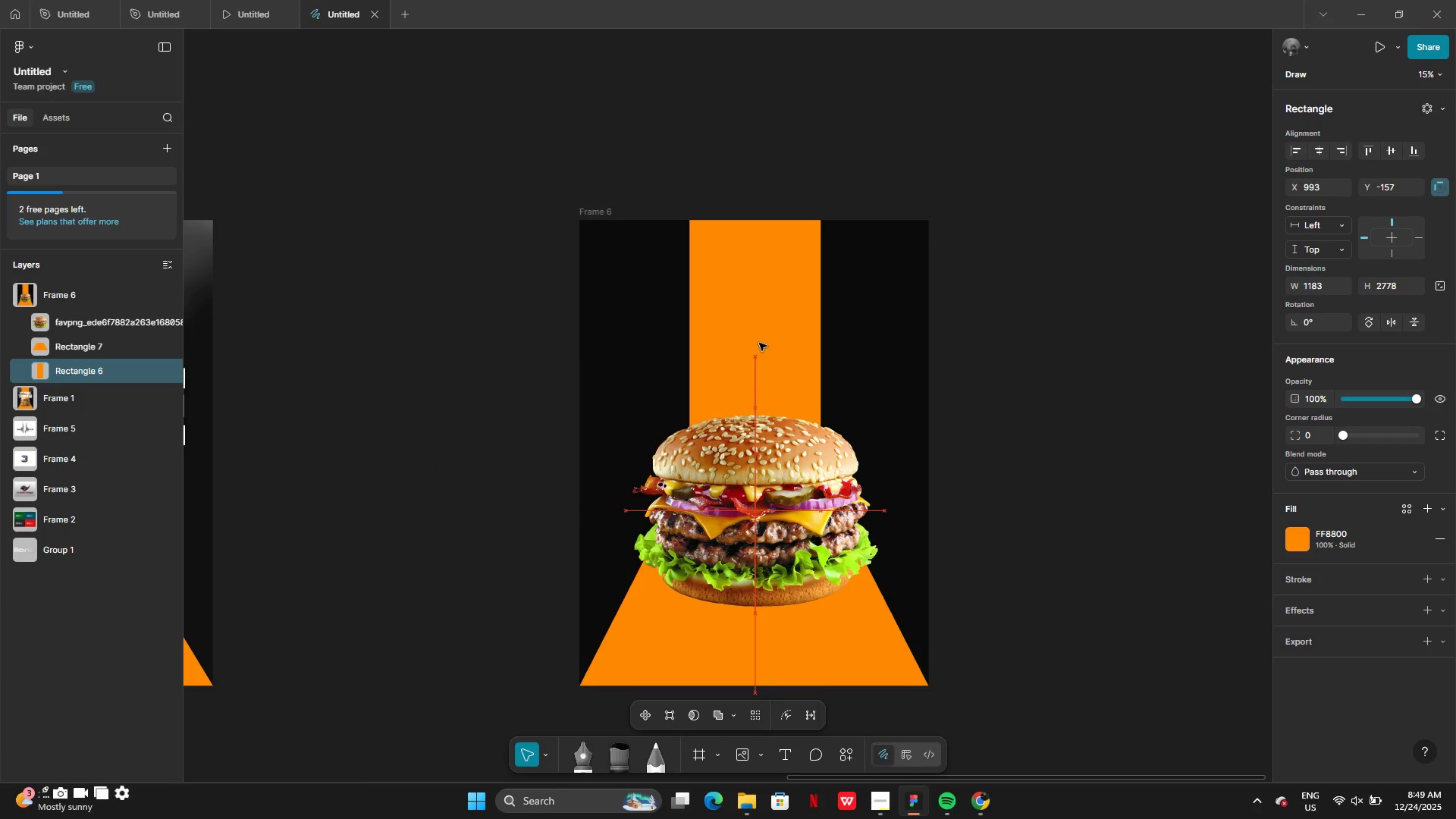 
left_click([971, 472])
 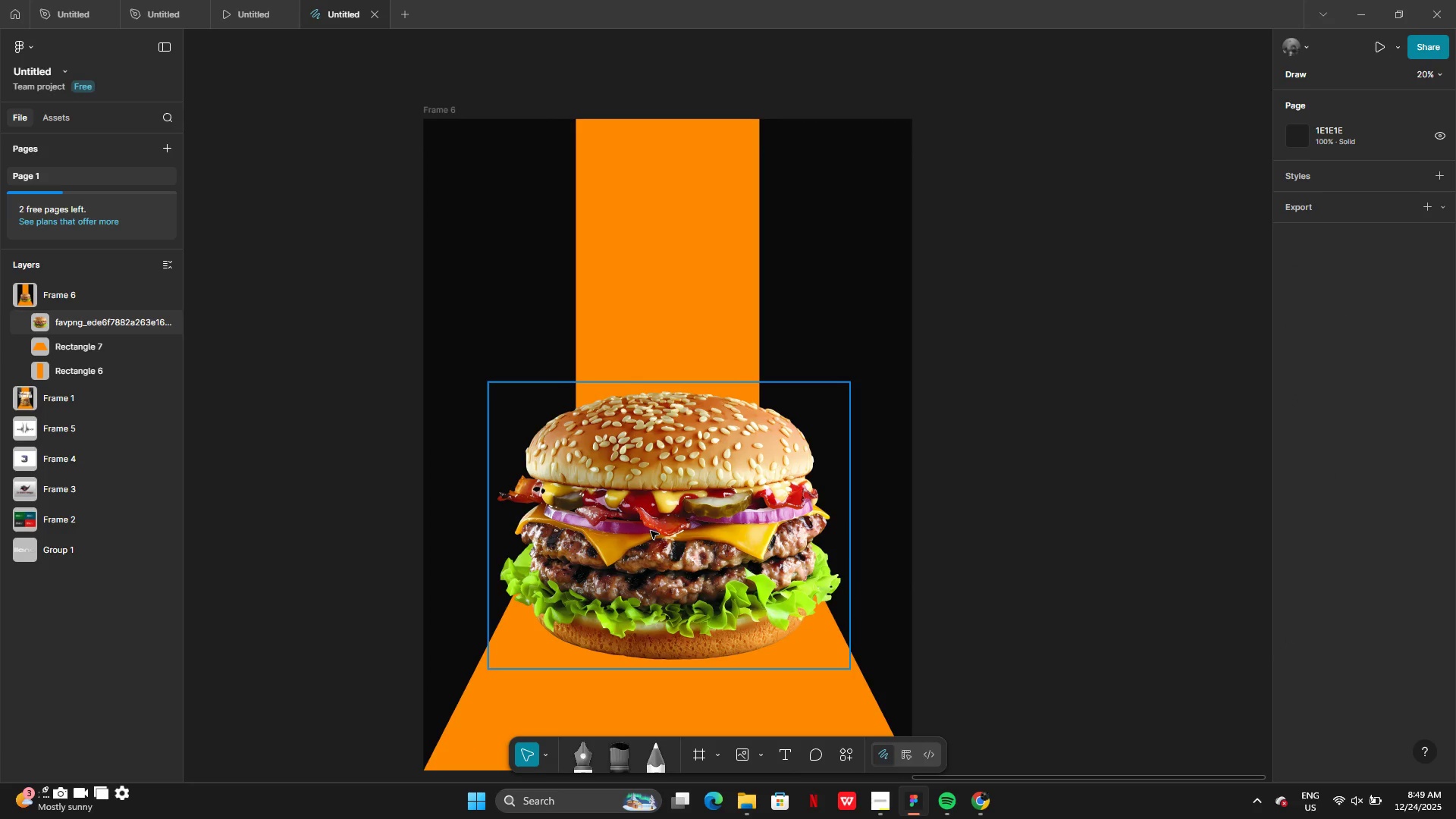 
left_click([651, 531])
 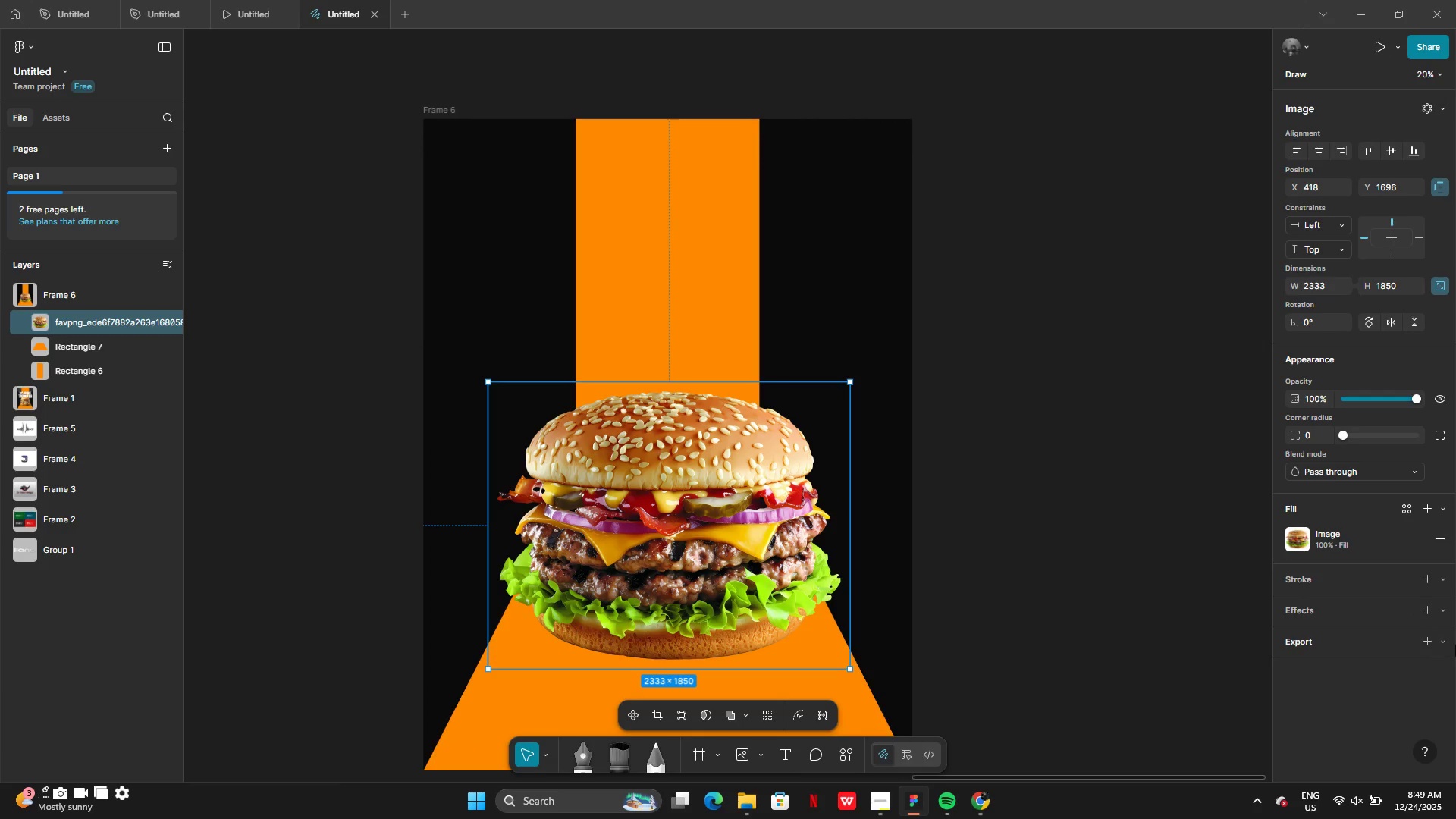 
left_click([1429, 609])
 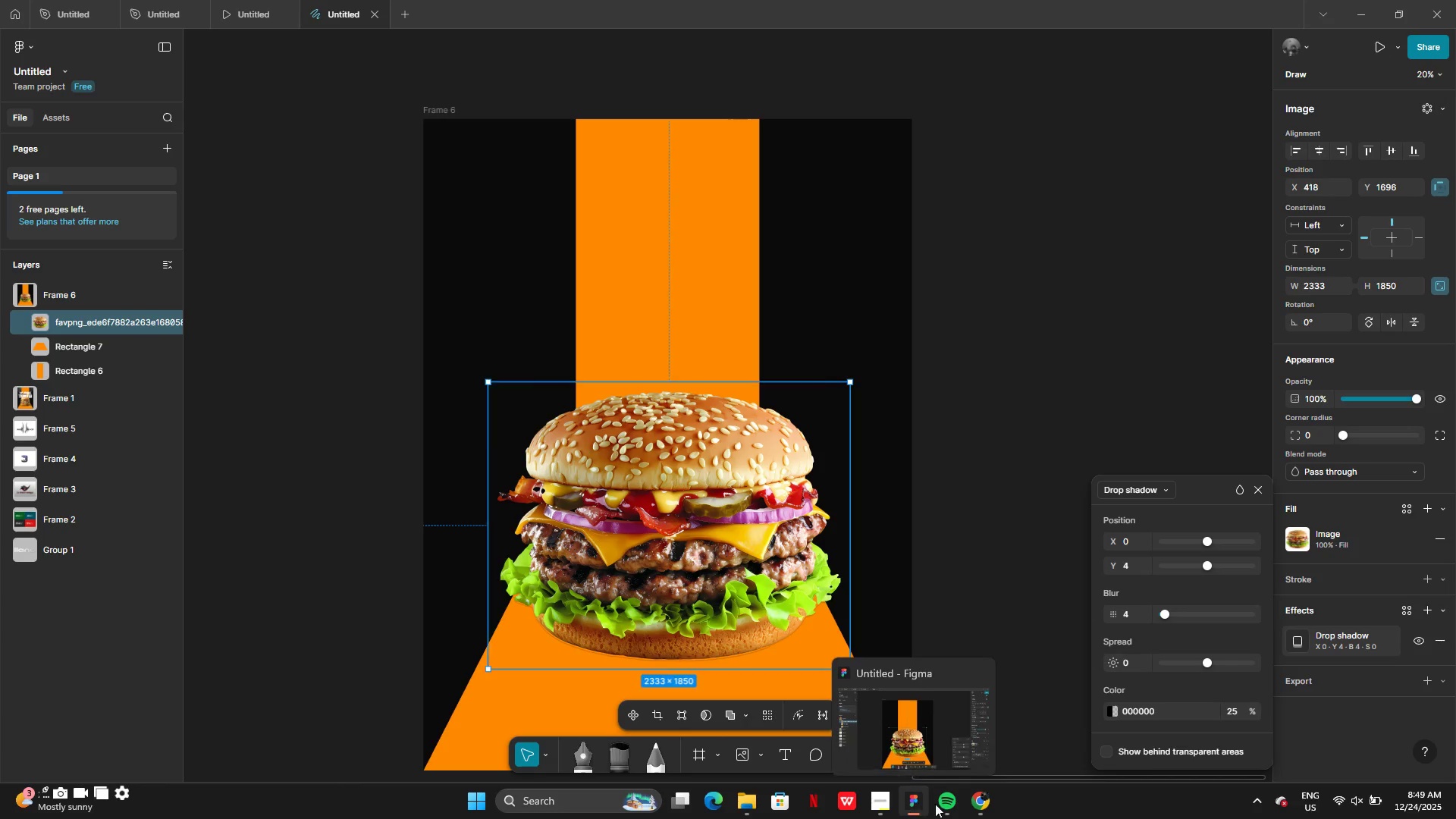 
left_click([887, 805])